 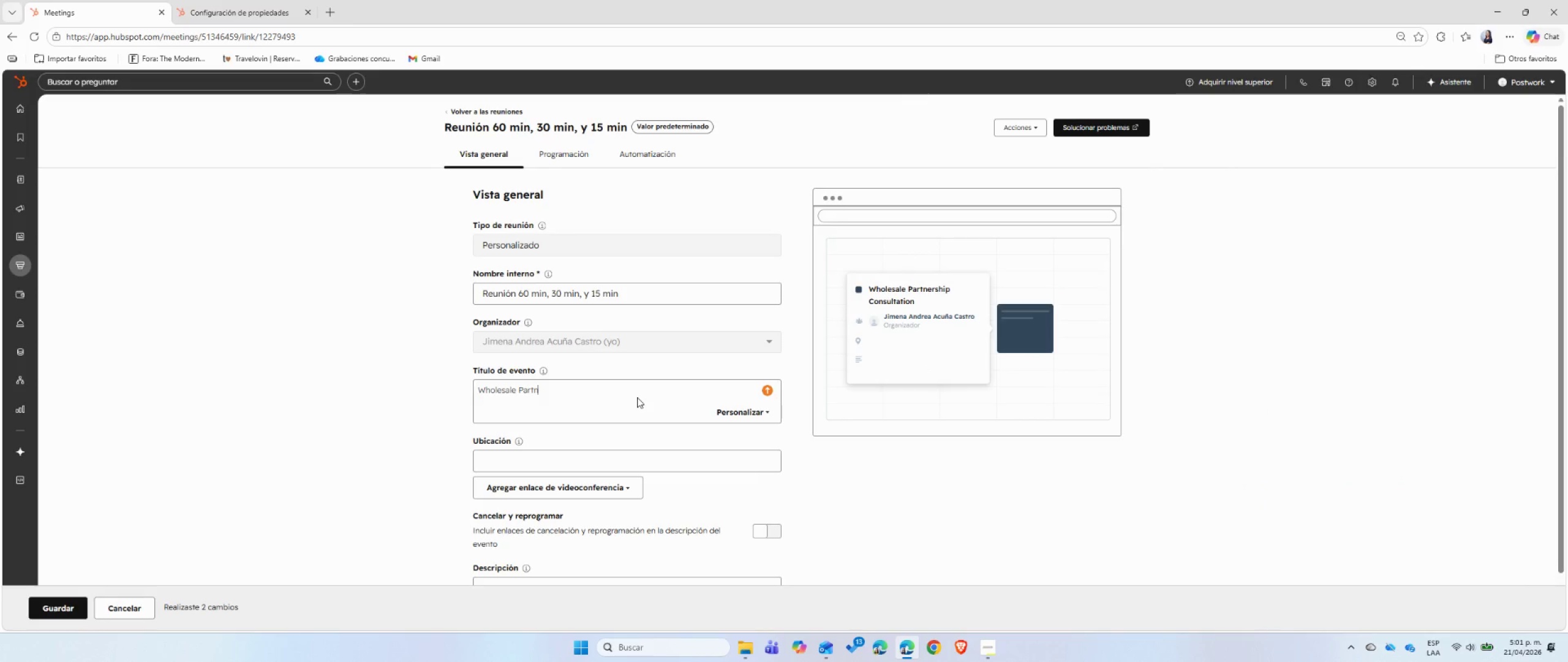 
key(Control+Z)
 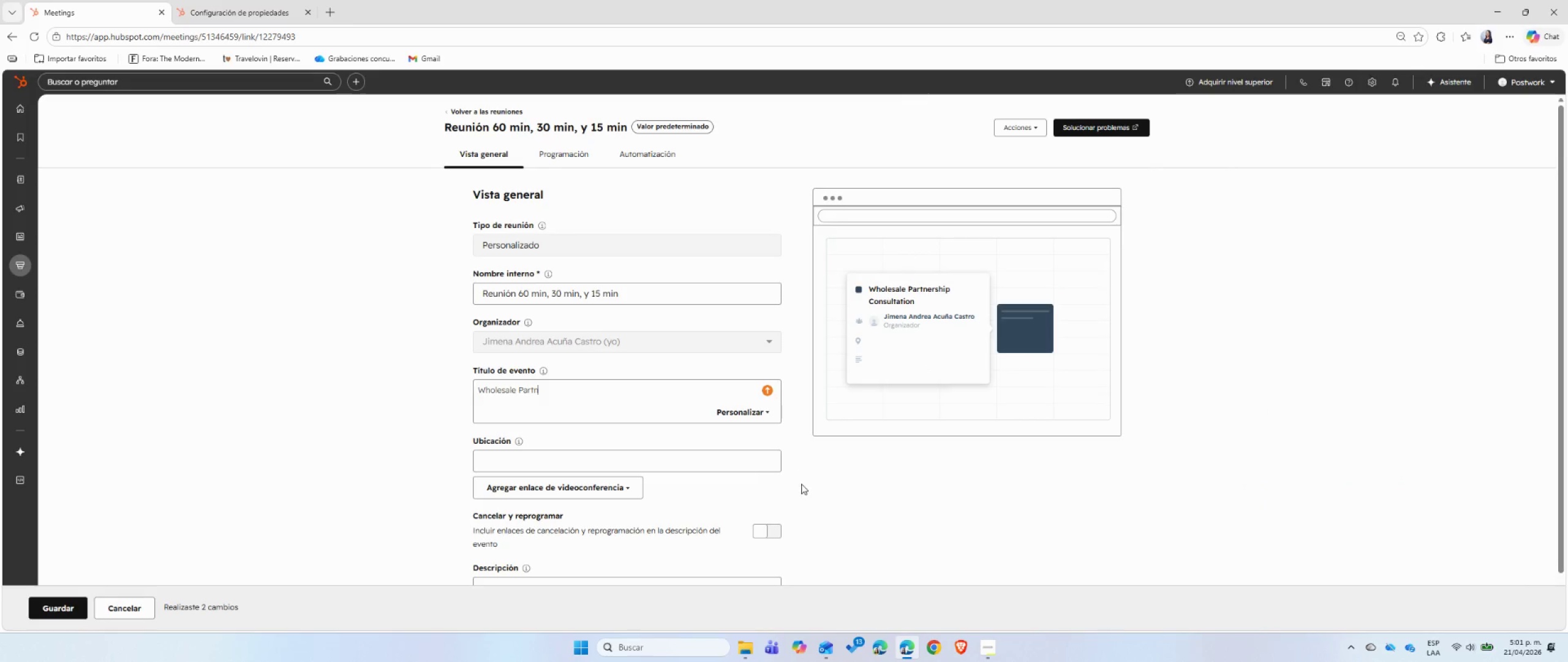 
key(Control+ControlLeft)
 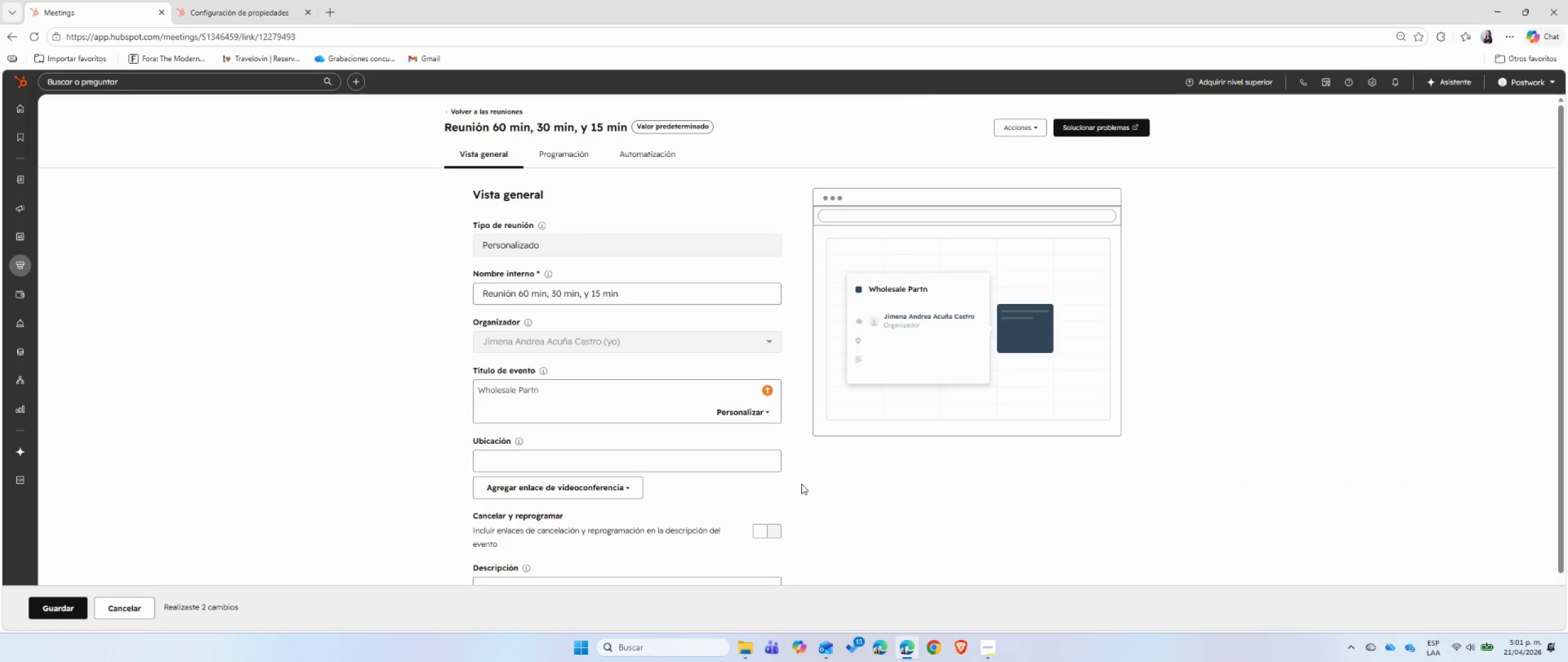 
key(Control+Z)
 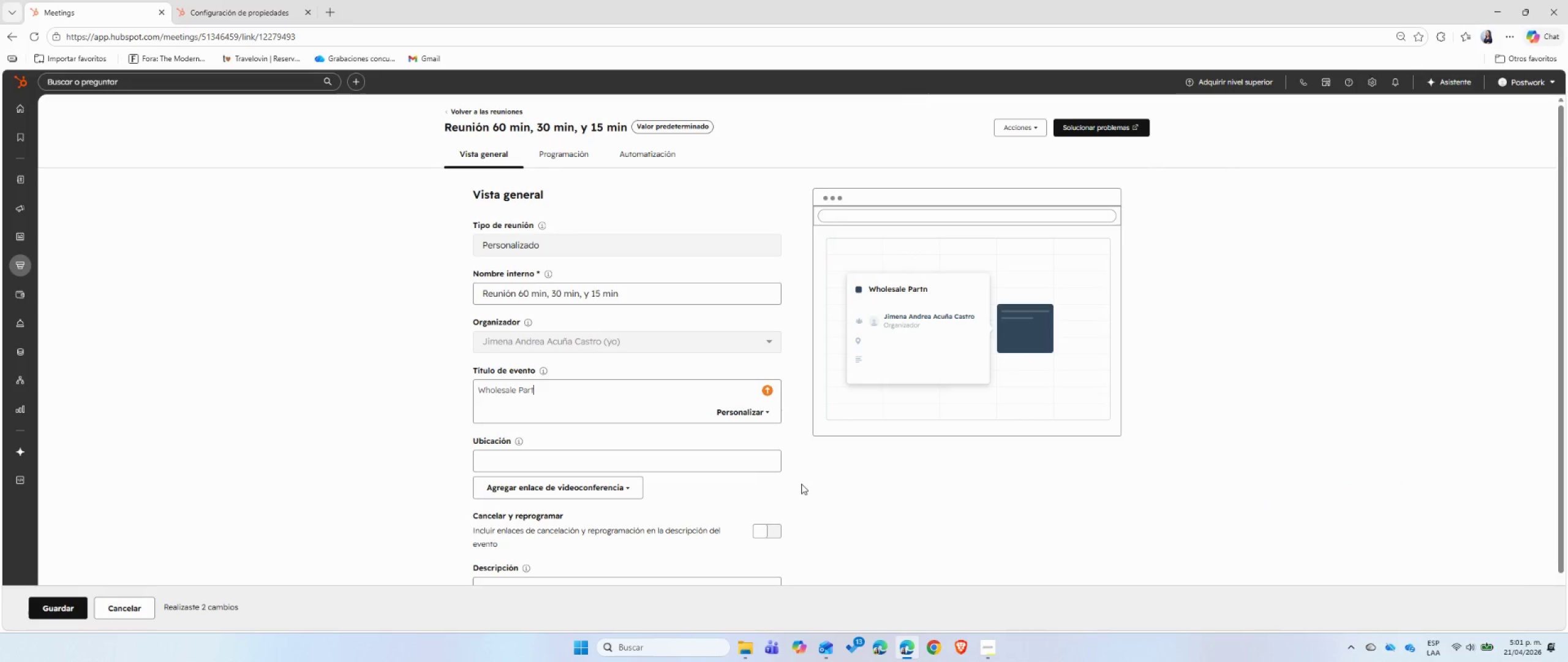 
key(Control+ControlLeft)
 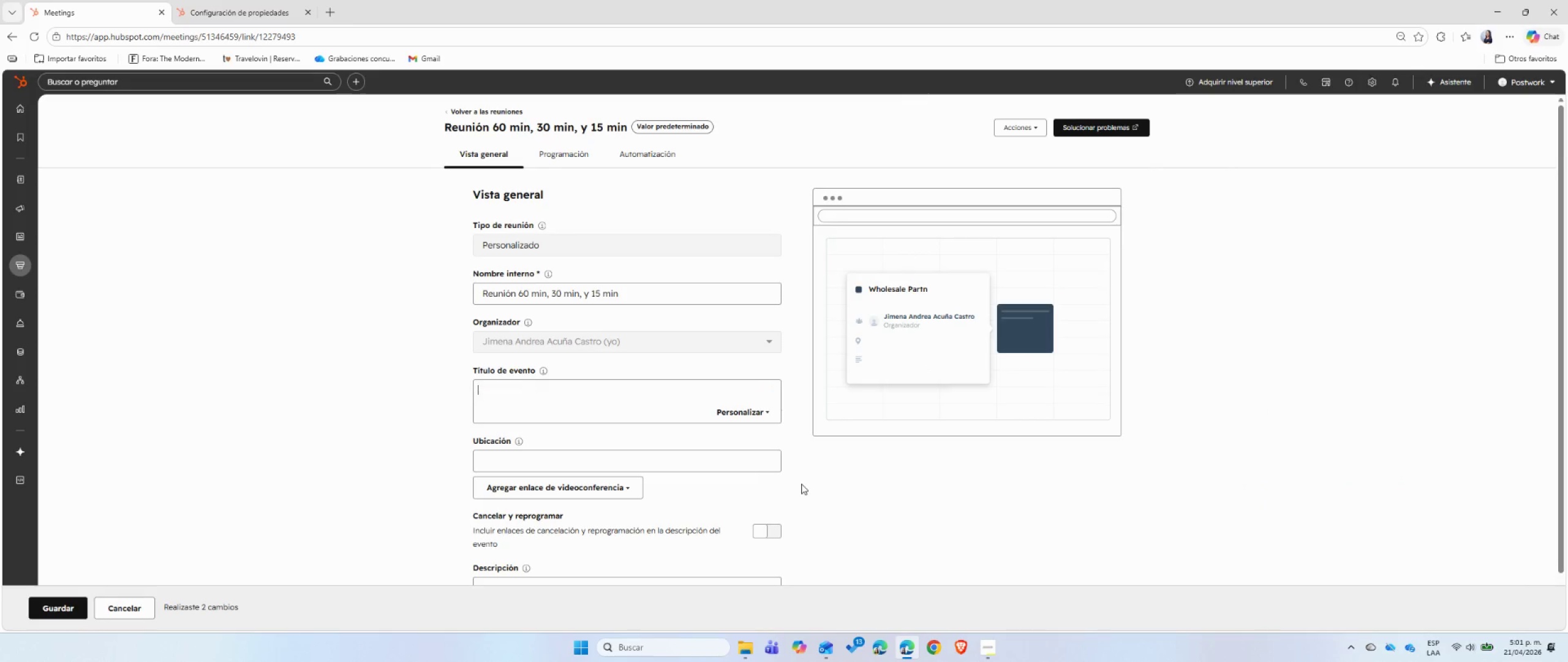 
key(Control+Z)
 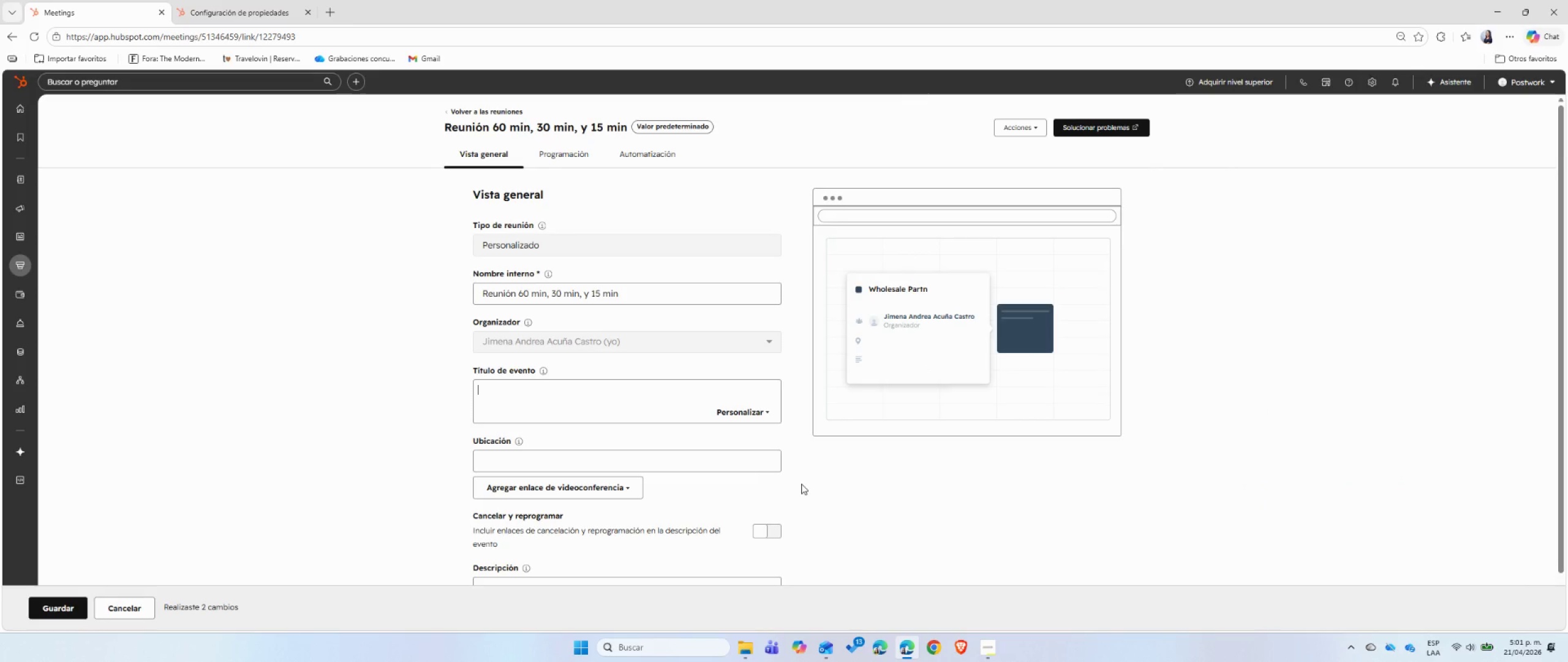 
key(Control+ControlLeft)
 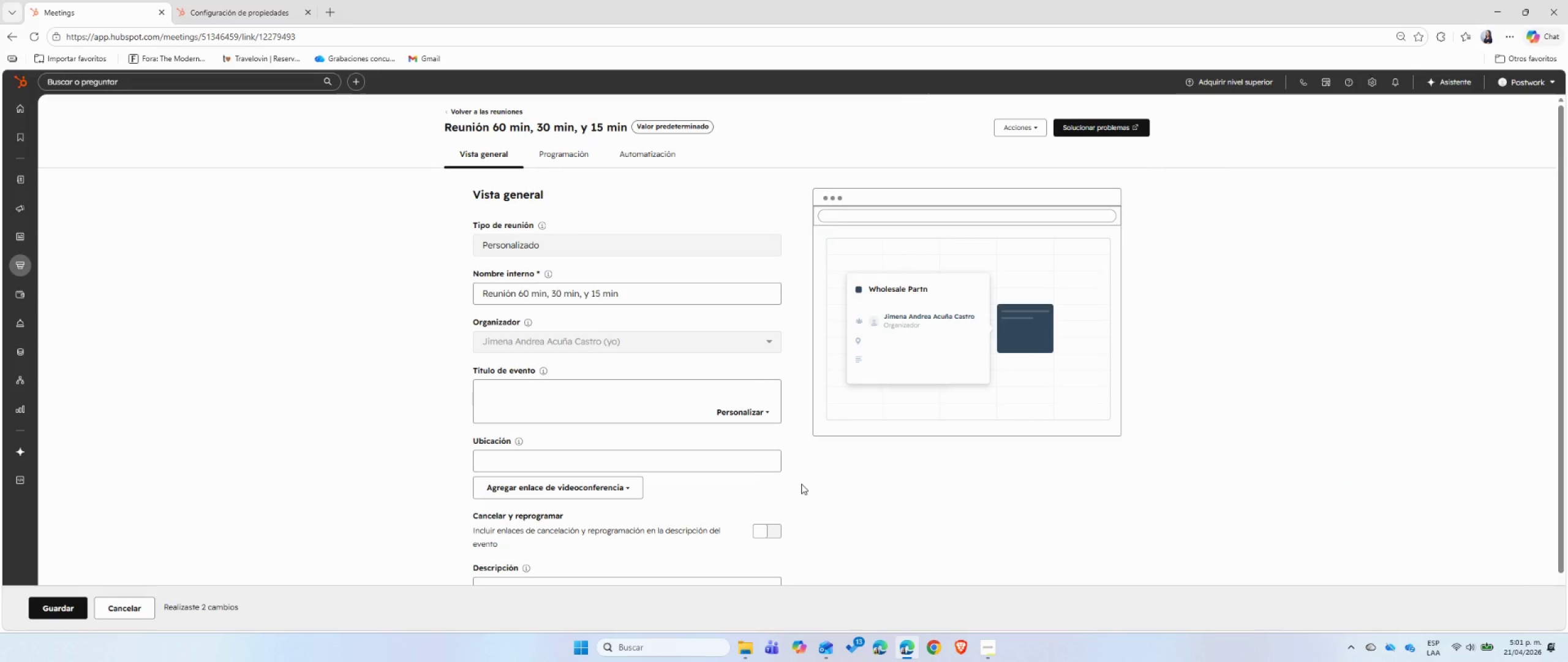 
key(Control+Z)
 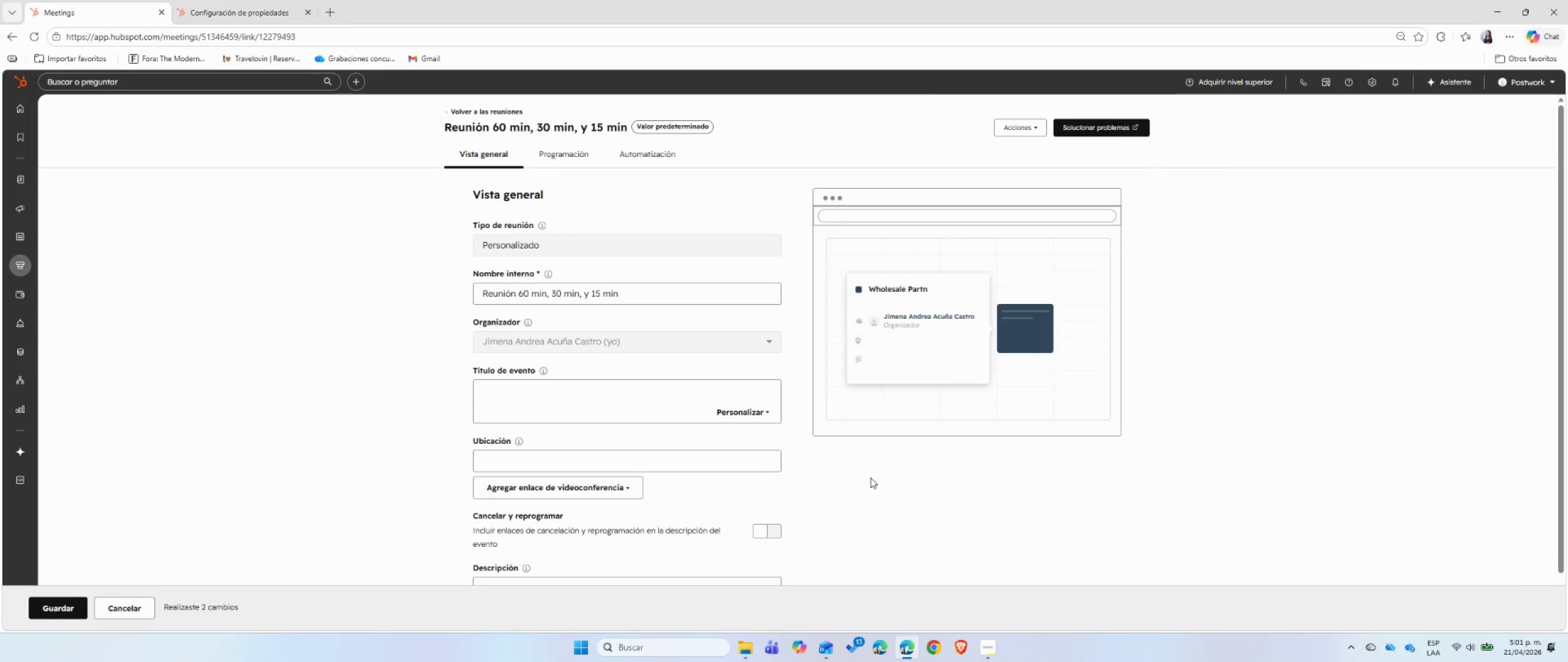 
left_click([870, 477])
 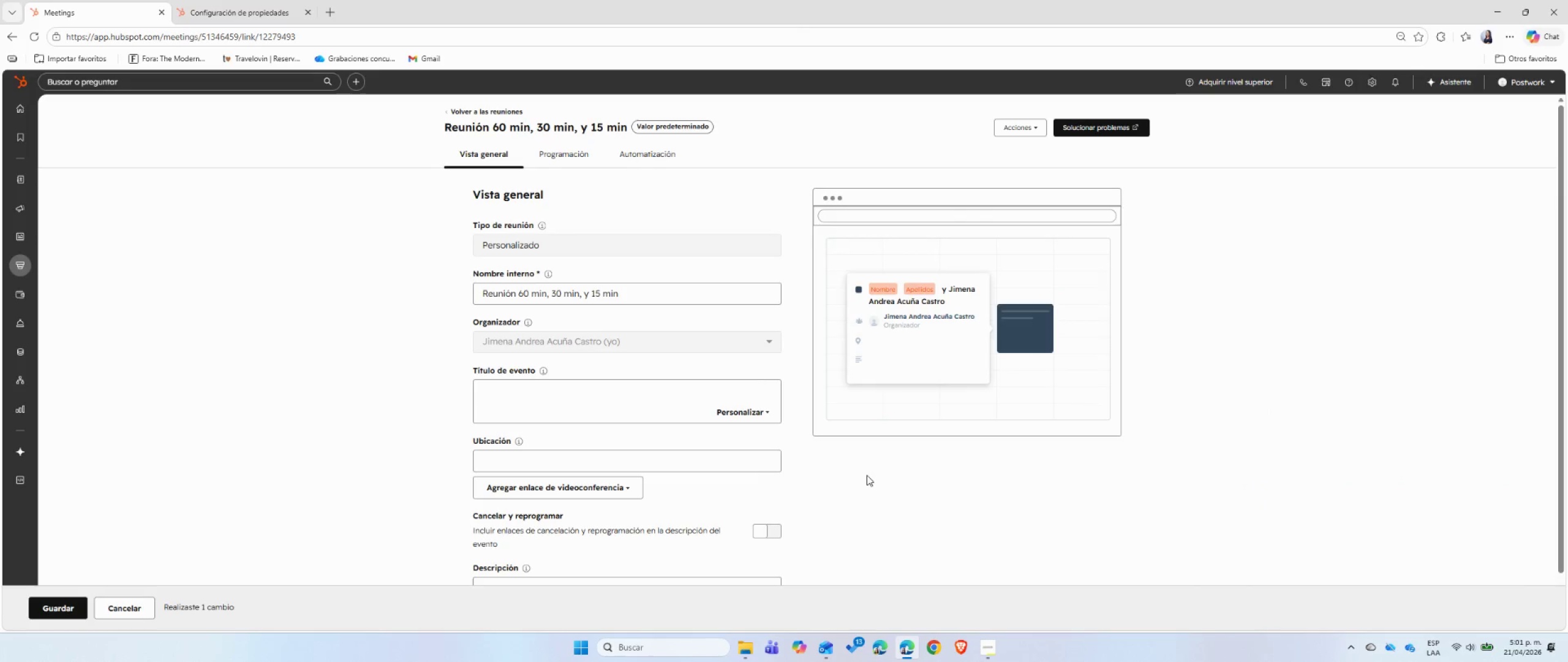 
left_click([587, 392])
 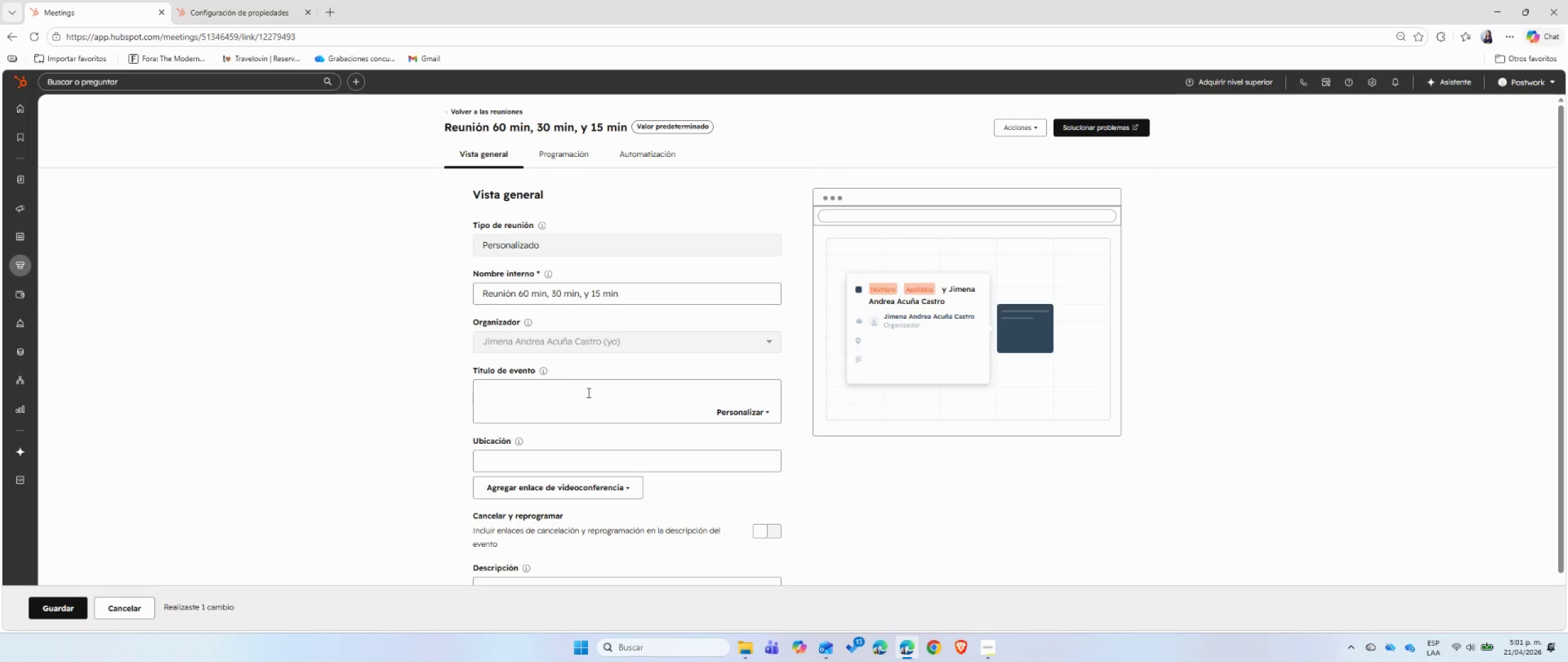 
wait(19.31)
 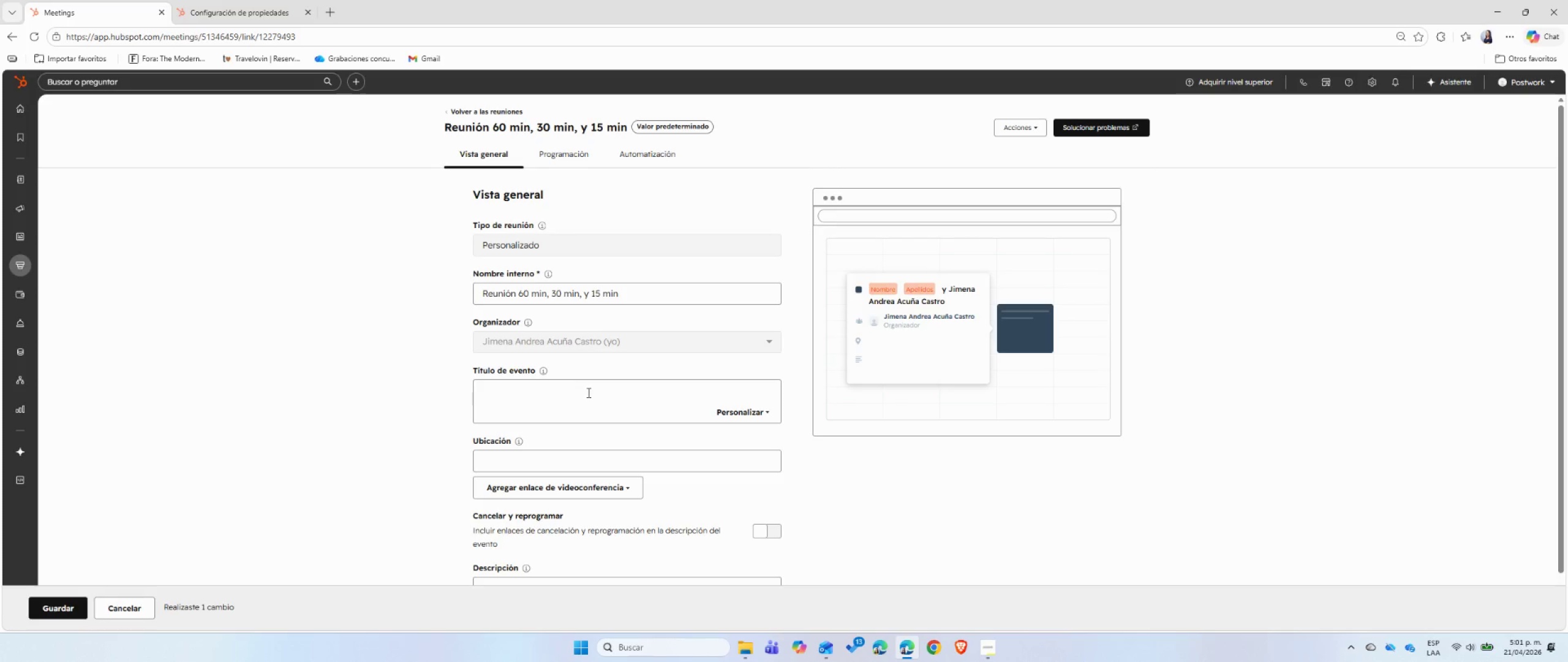 
type(Costal Clay Collective> Wholesale discovery call )
 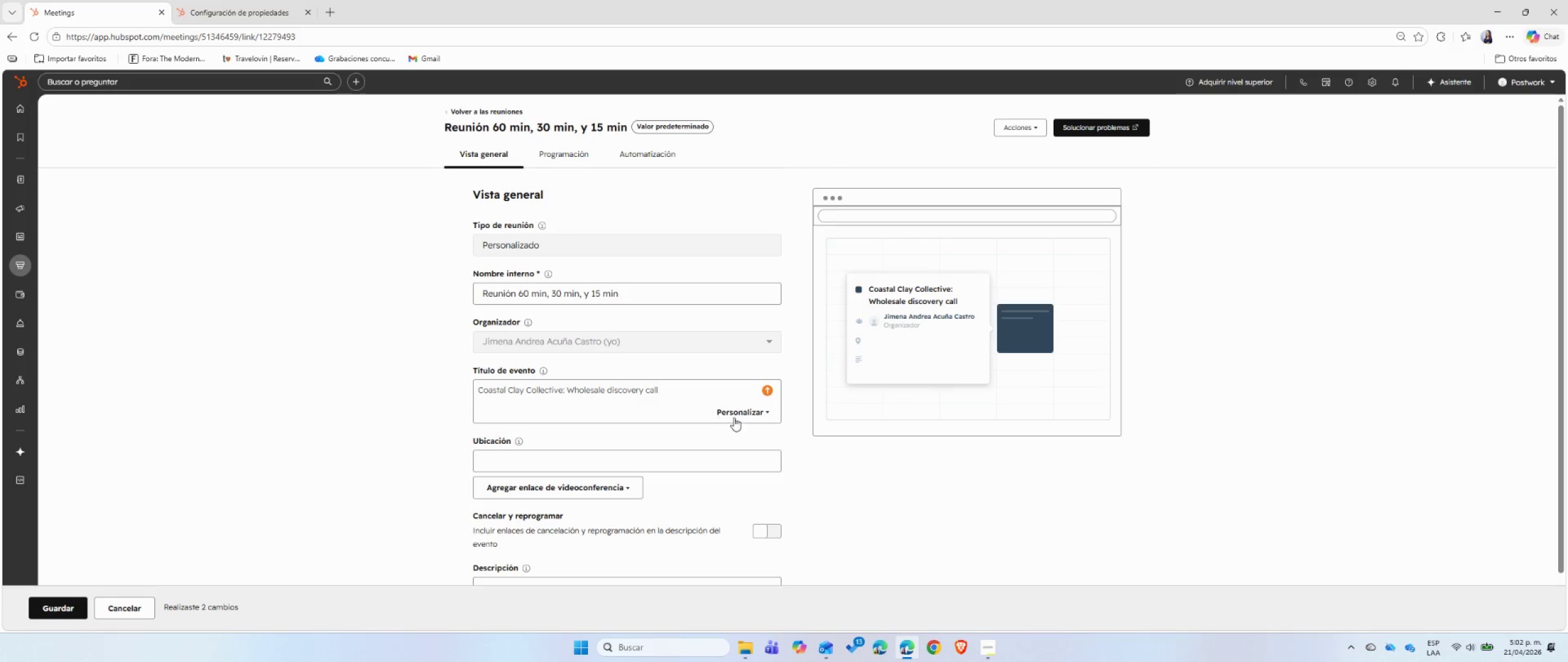 
left_click([744, 416])
 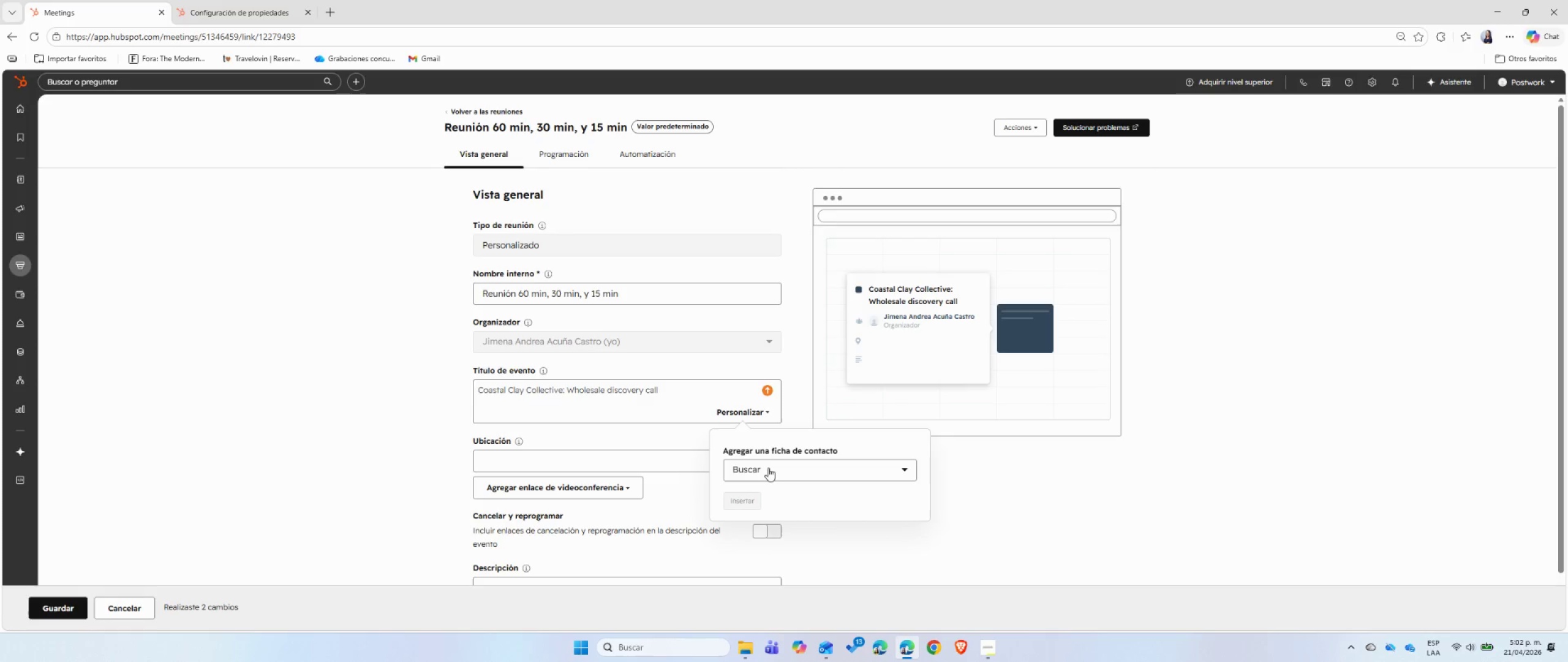 
left_click([768, 470])
 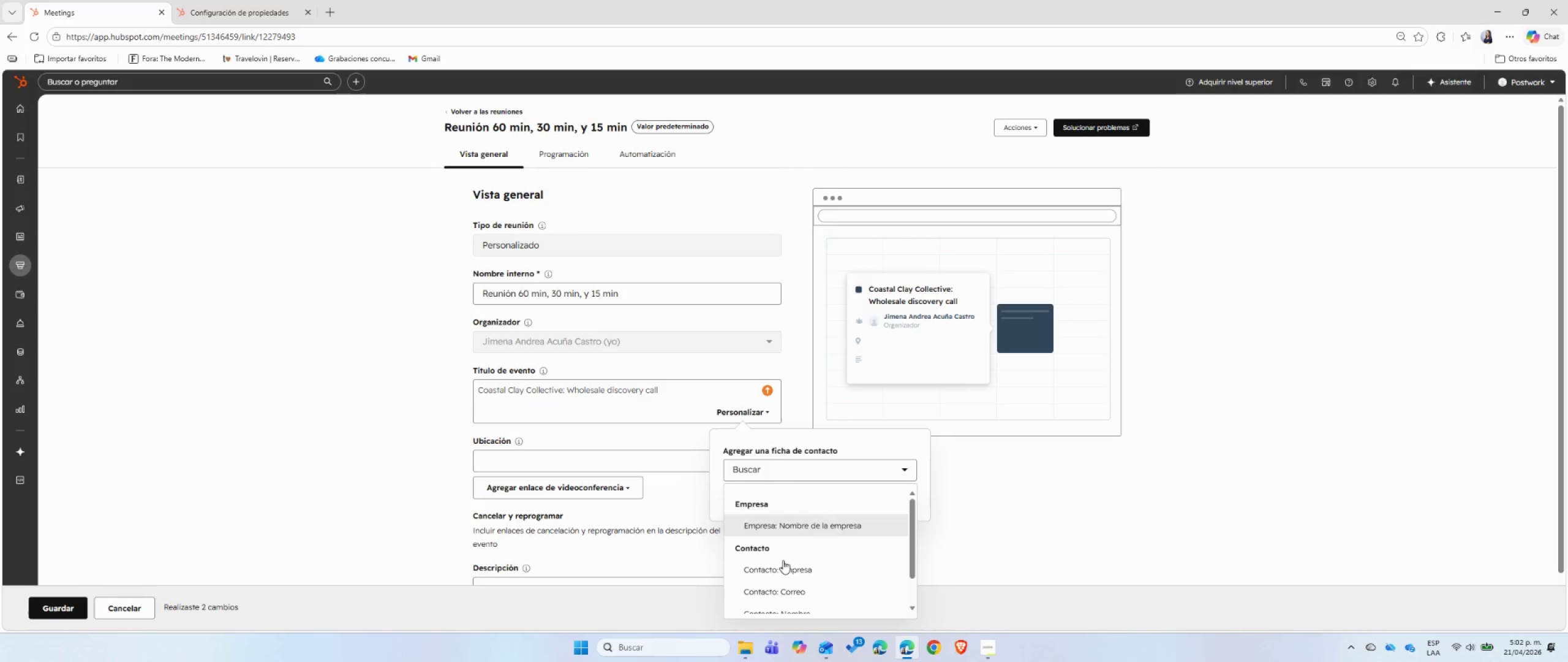 
scroll: coordinate [838, 558], scroll_direction: down, amount: 2.0
 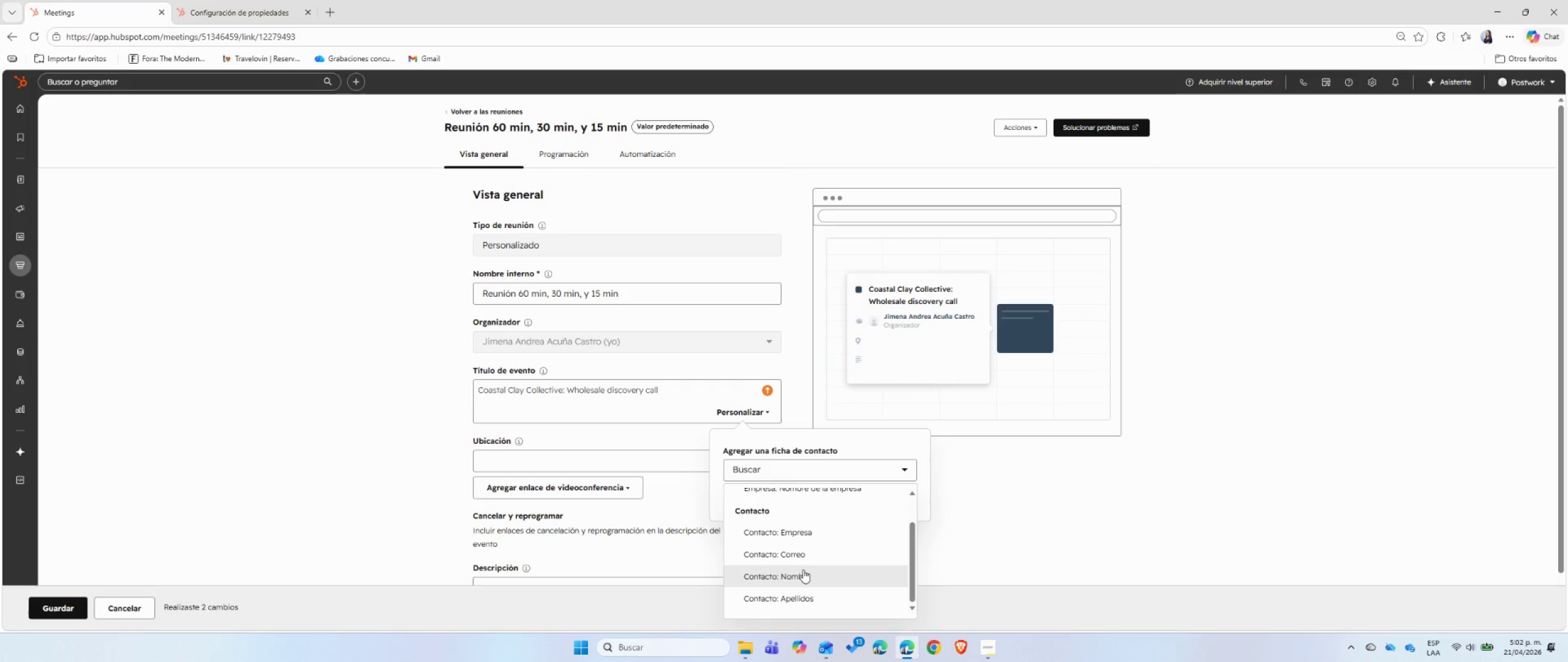 
left_click([803, 569])
 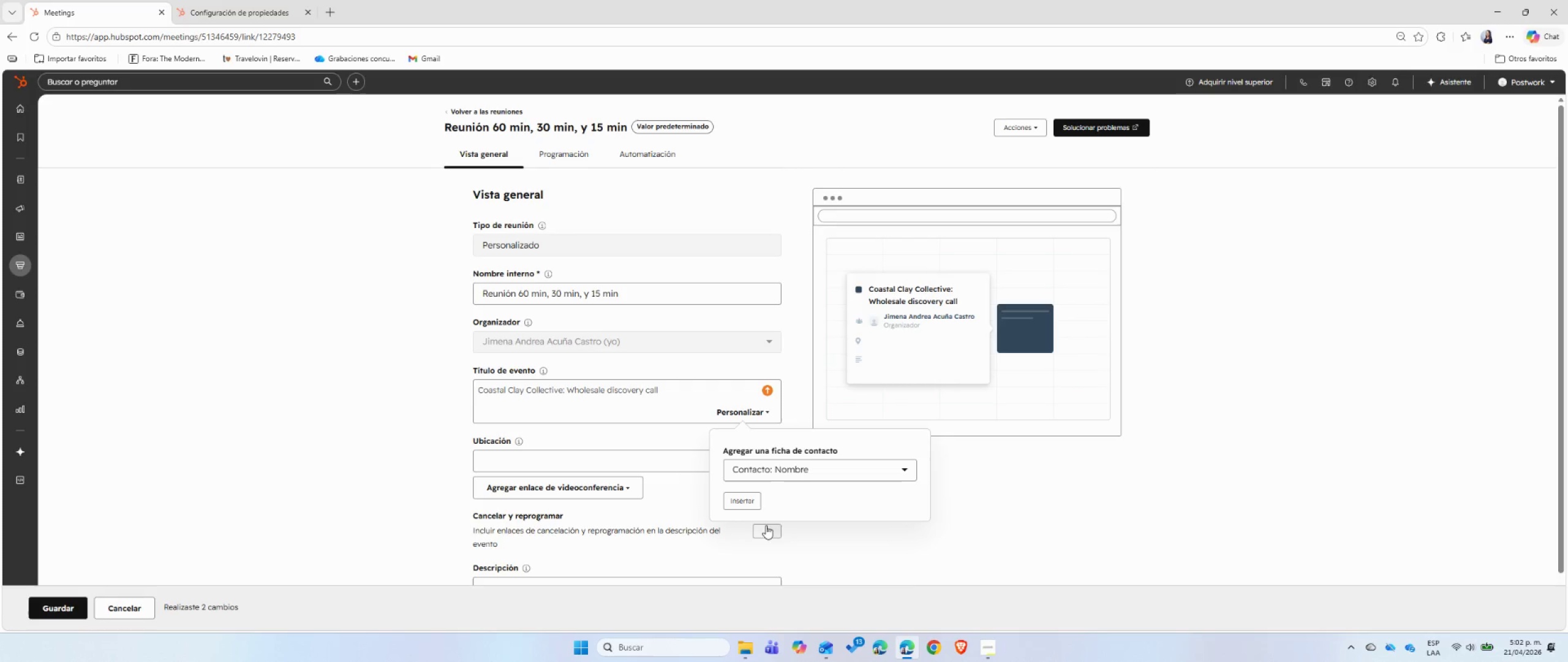 
left_click([753, 501])
 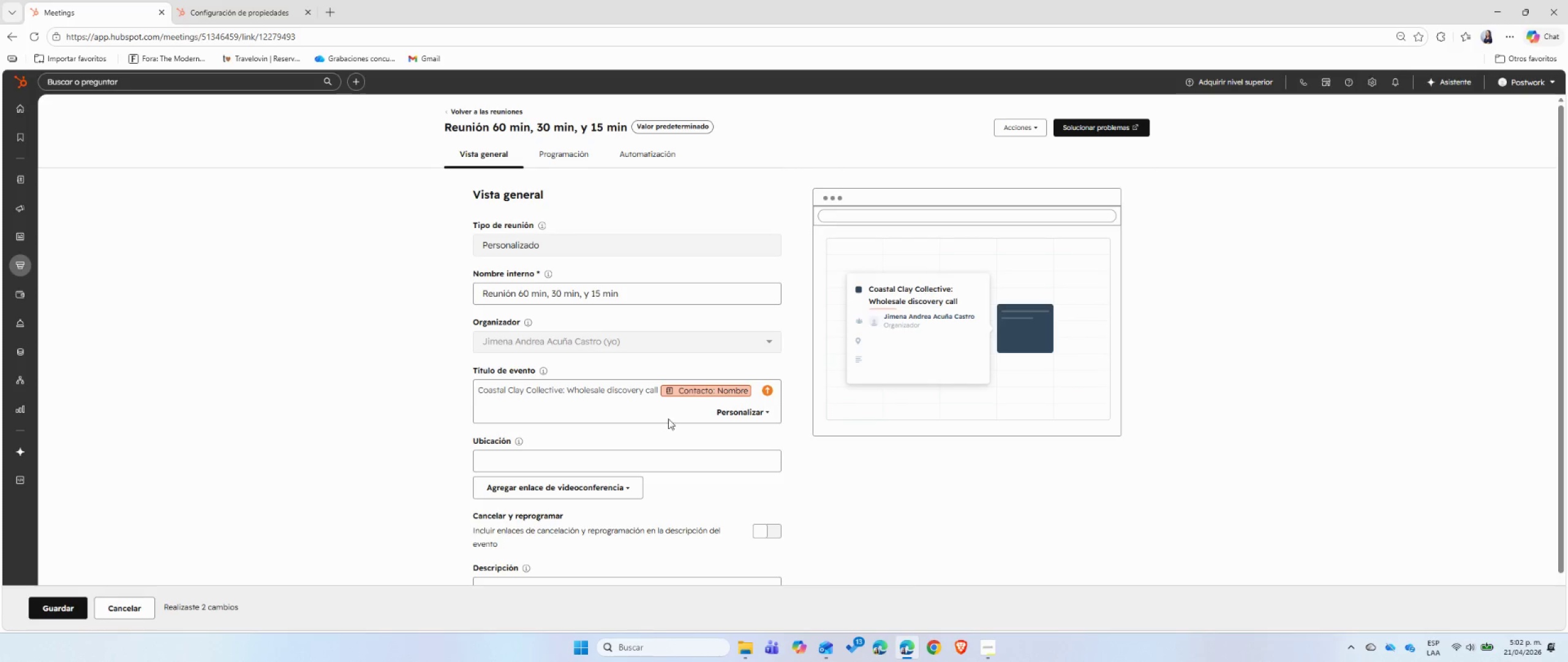 
left_click([658, 392])
 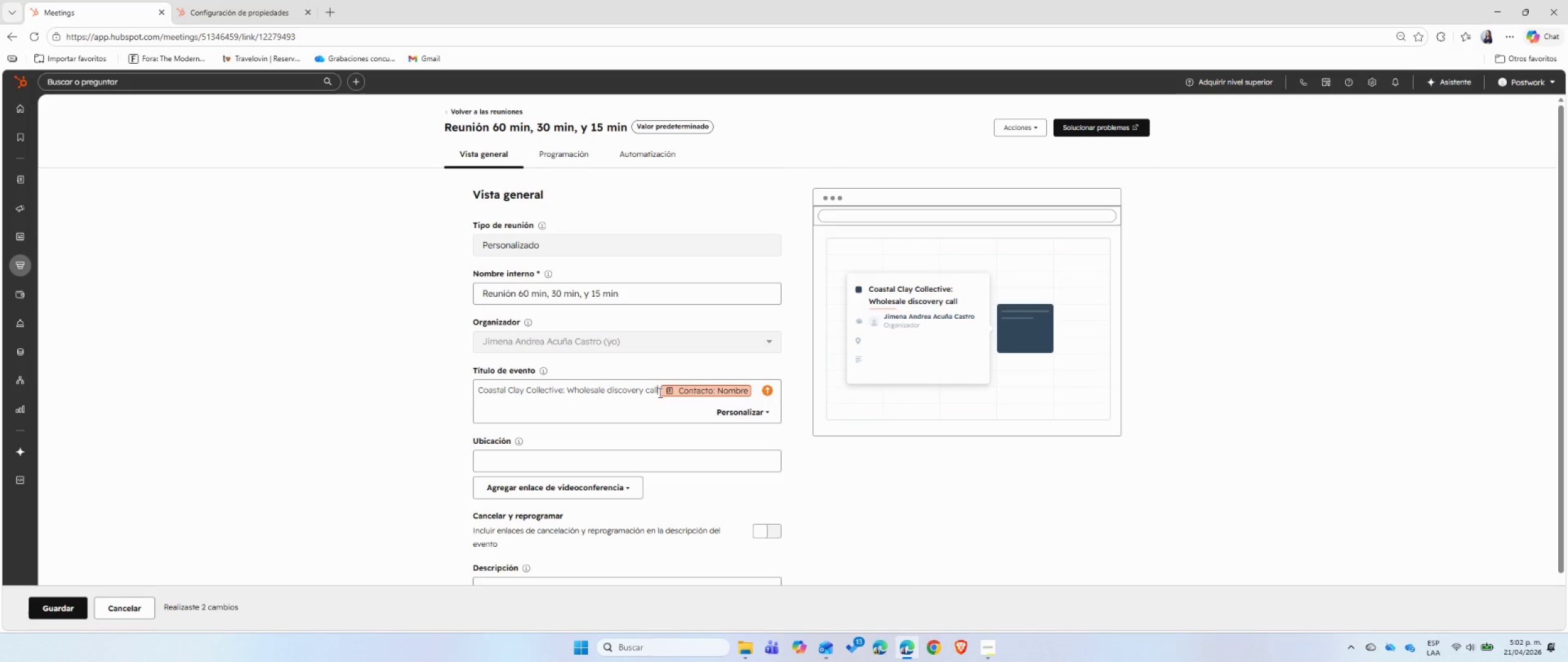 
type( with)
 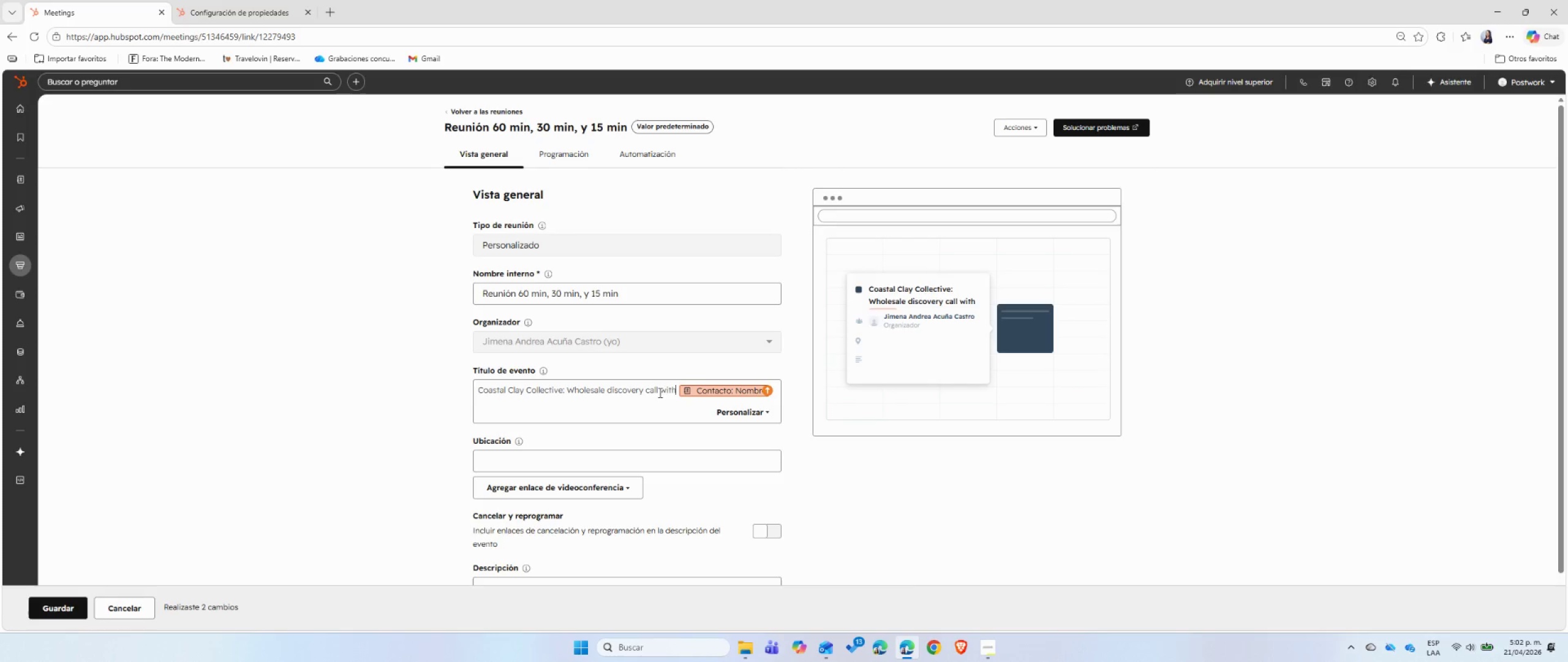 
left_click([661, 409])
 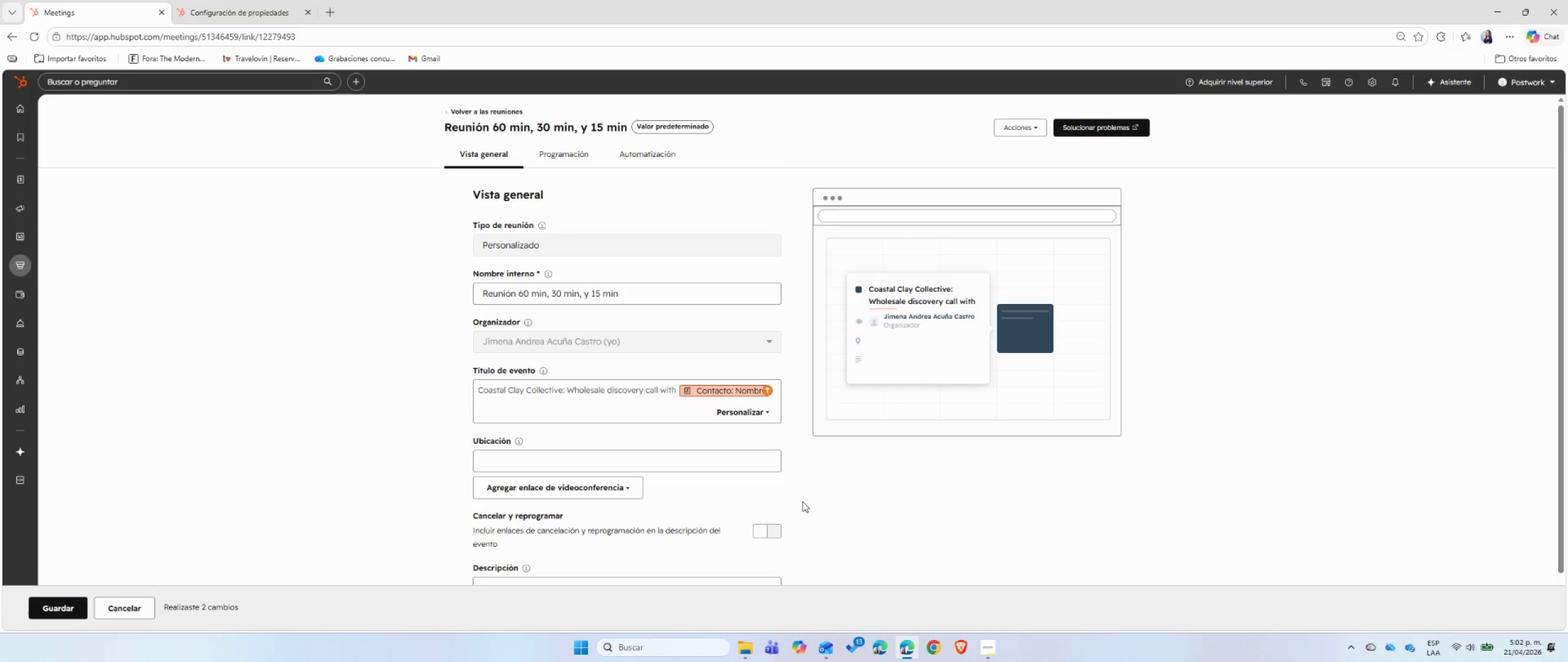 
left_click([850, 508])
 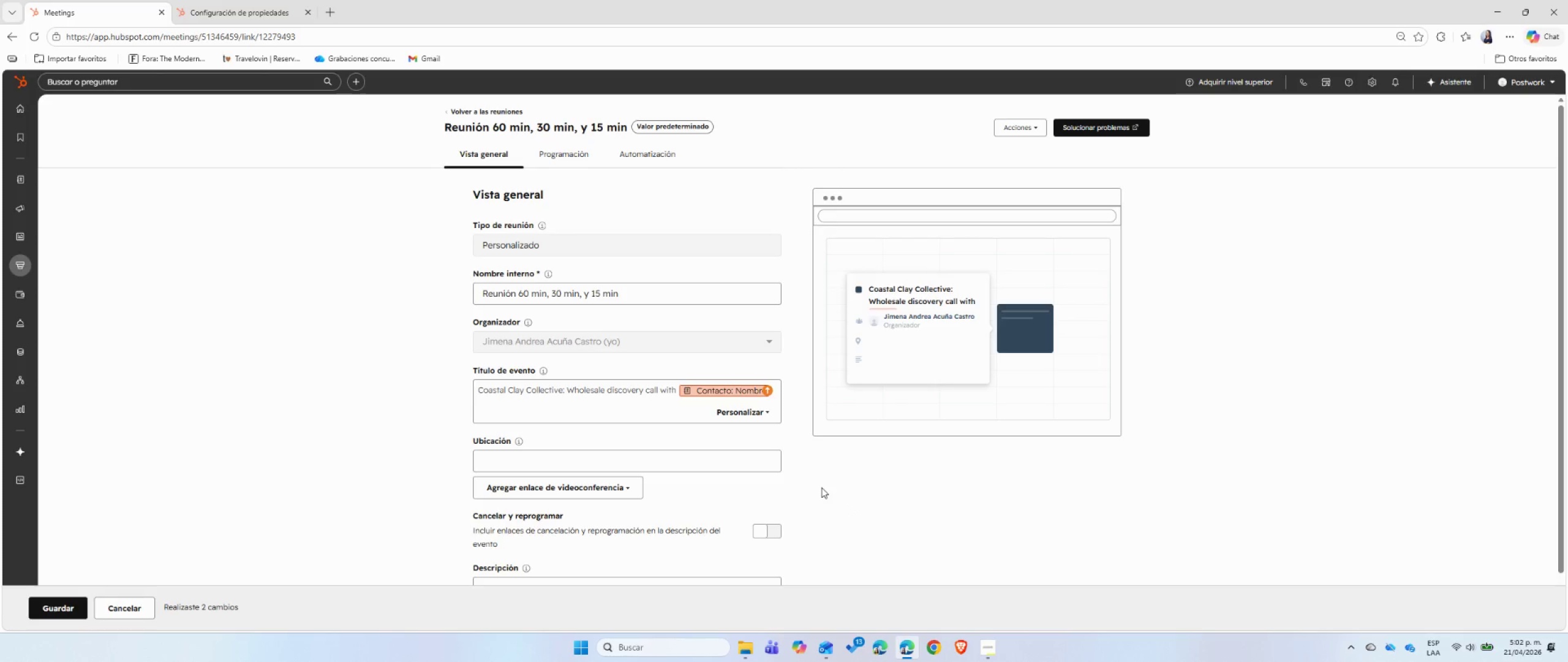 
scroll: coordinate [821, 487], scroll_direction: down, amount: 2.0
 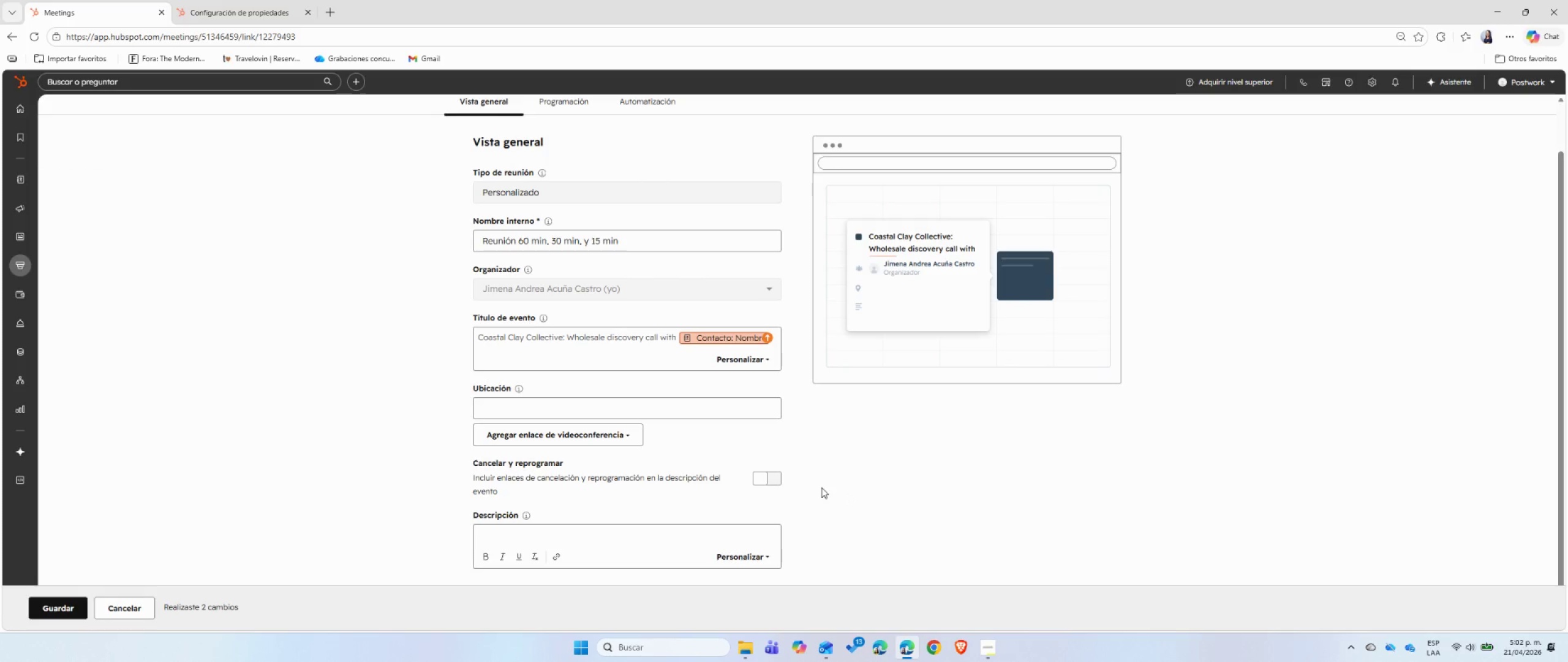 
left_click([764, 476])
 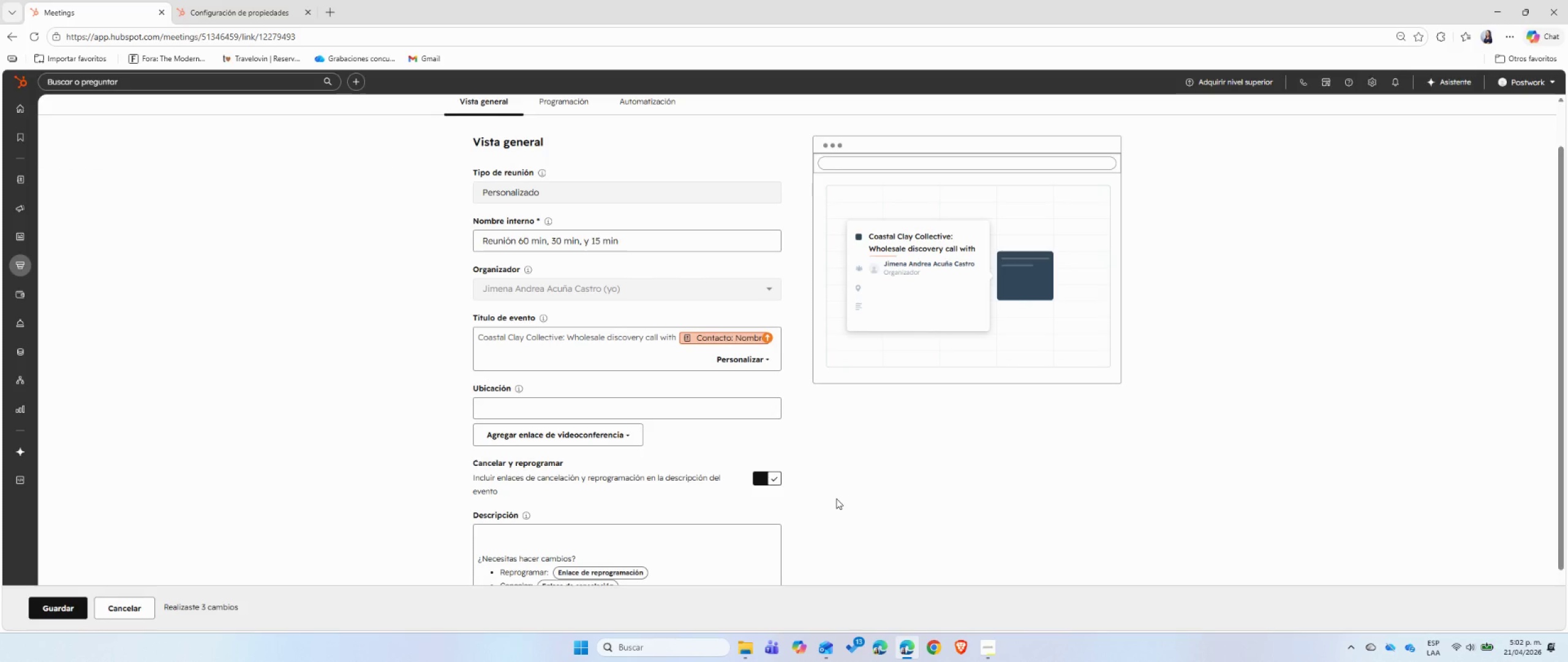 
scroll: coordinate [836, 498], scroll_direction: down, amount: 3.0
 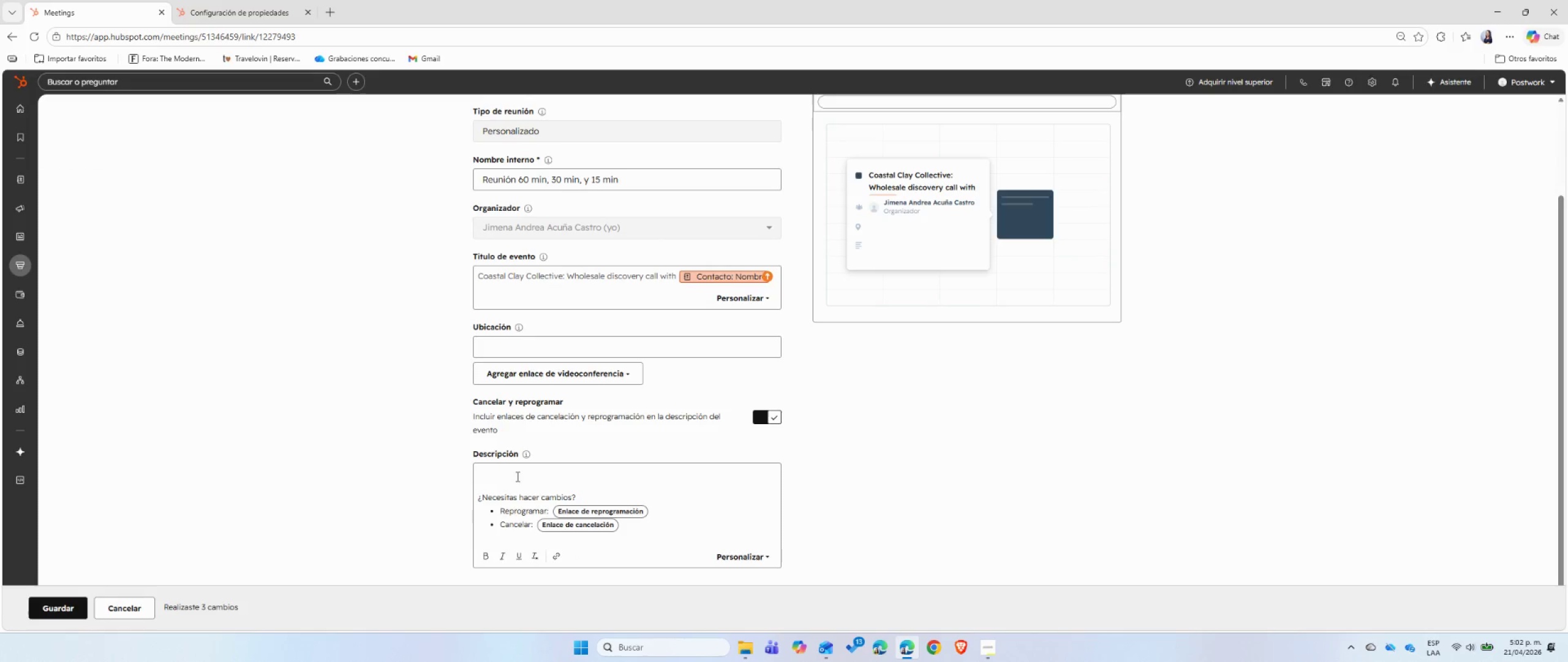 
double_click([508, 477])
 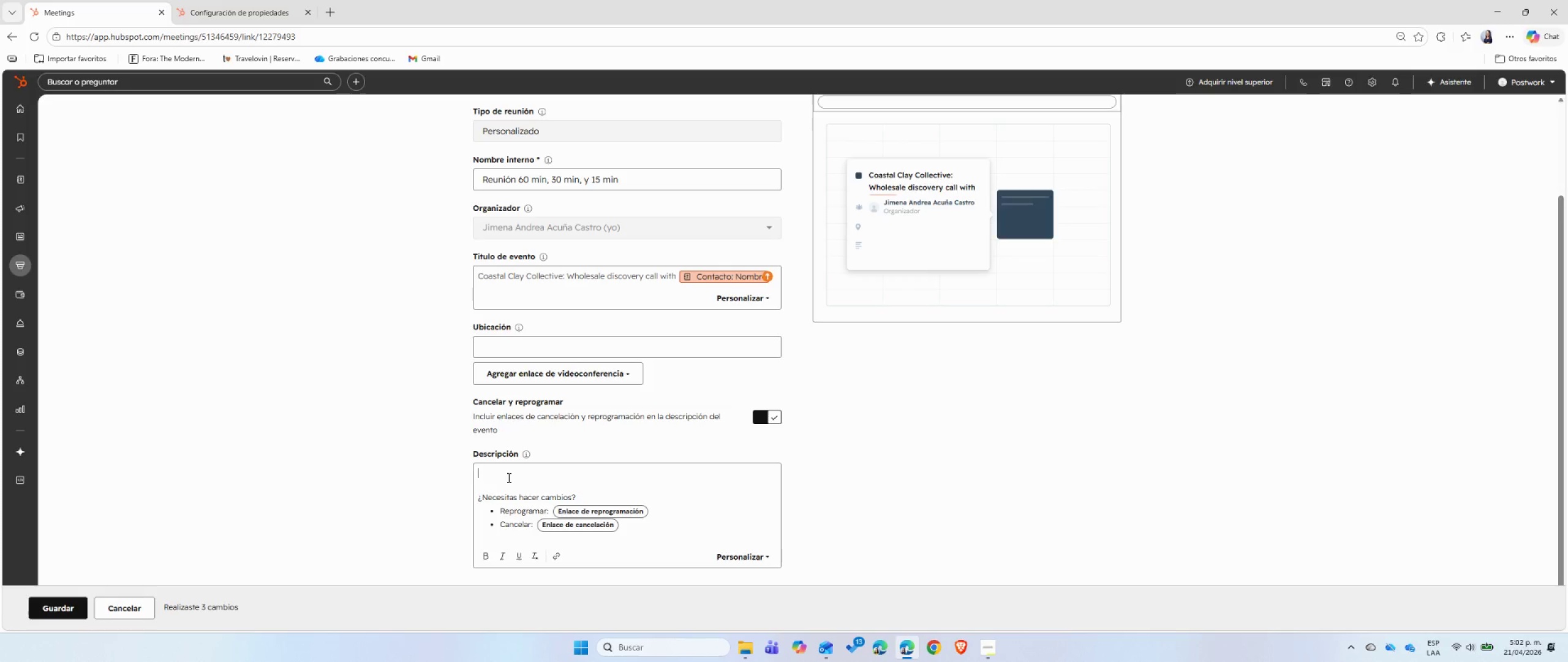 
wait(8.33)
 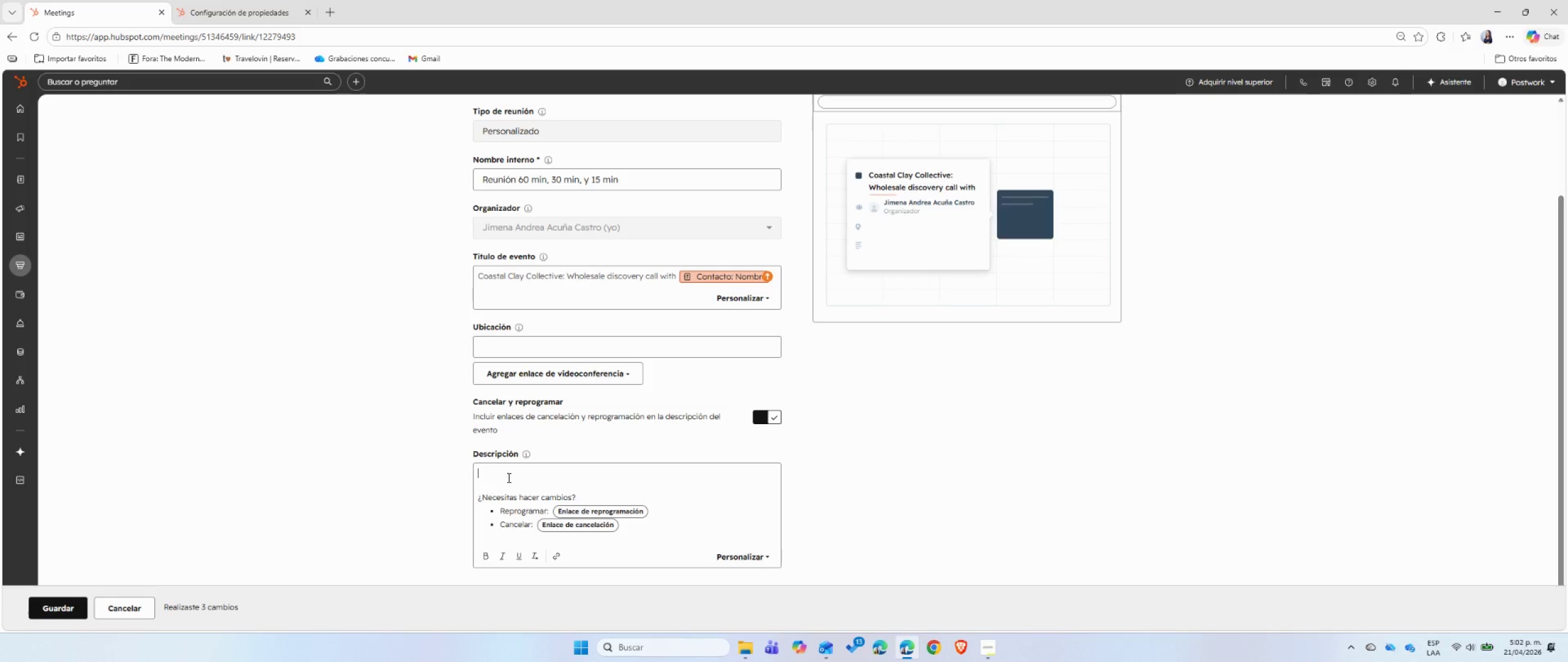 
left_click([597, 380])
 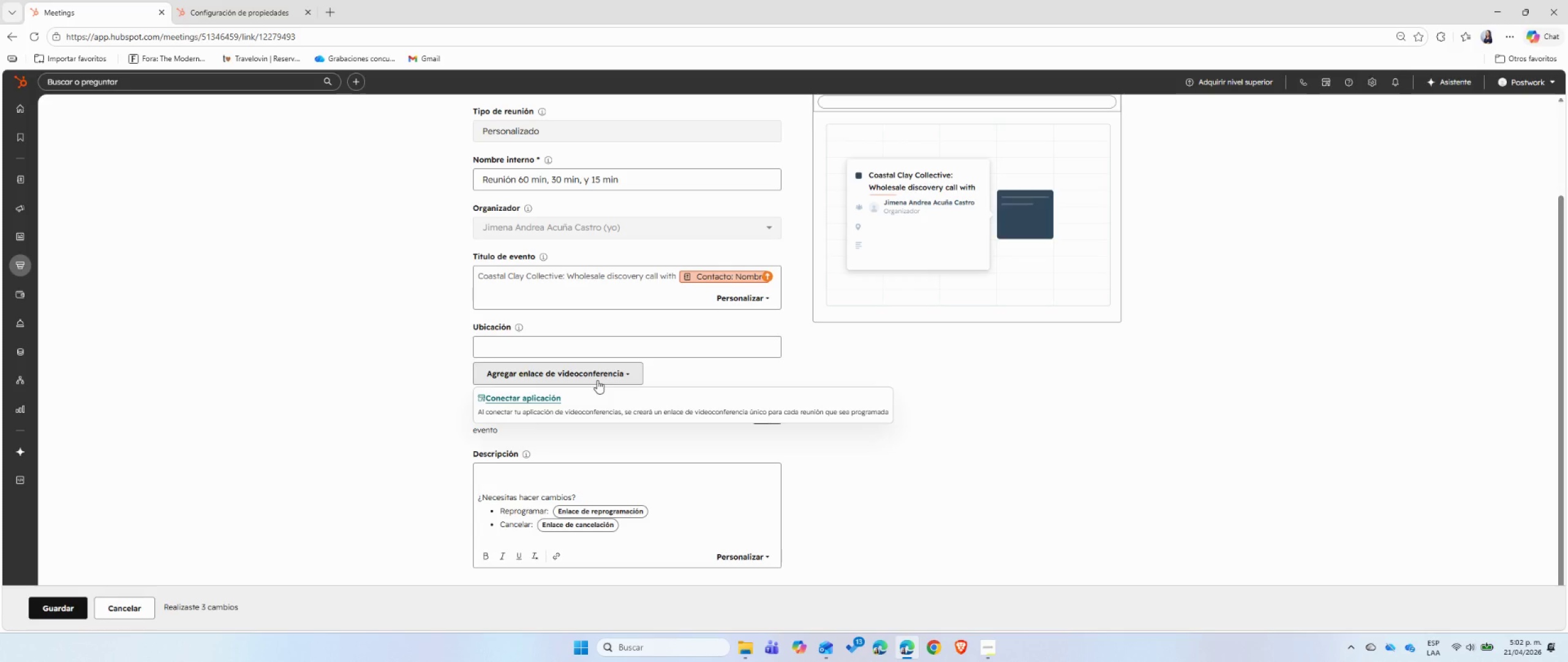 
left_click([597, 380])
 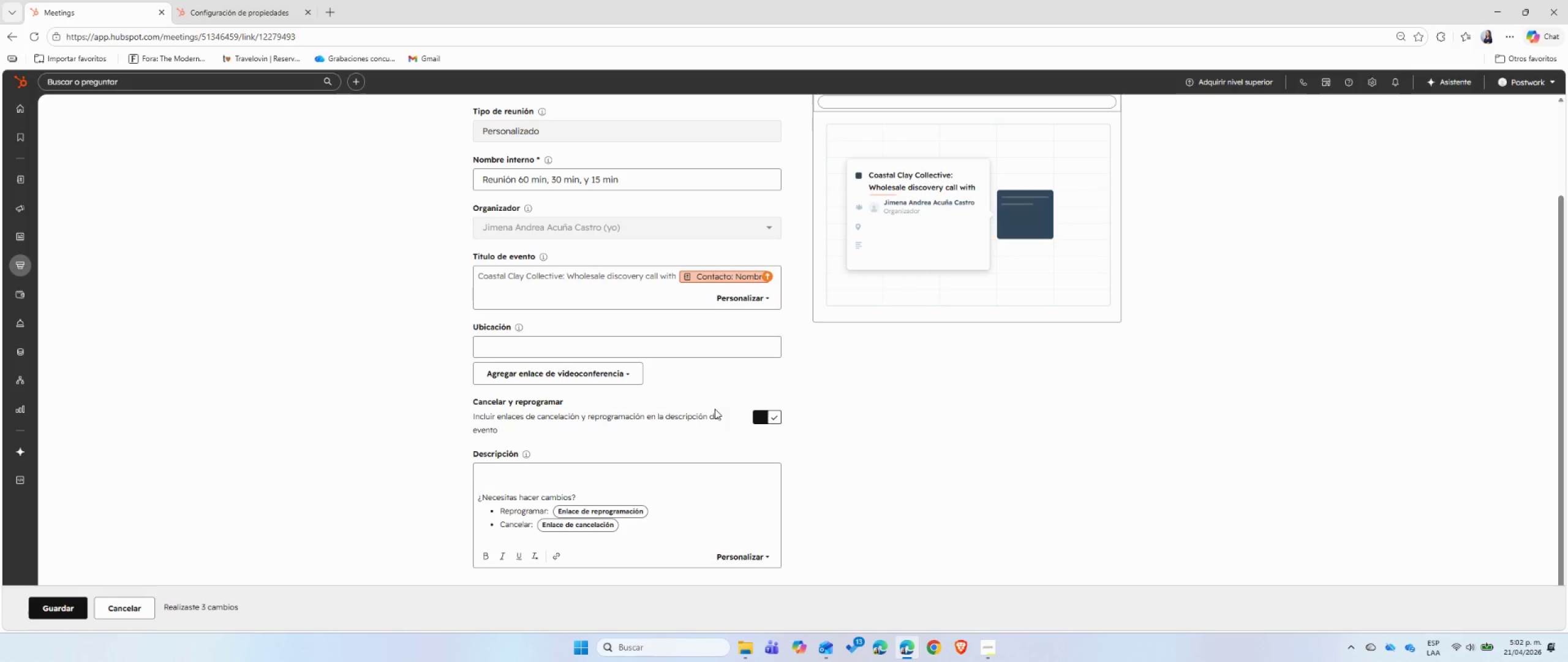 
wait(5.98)
 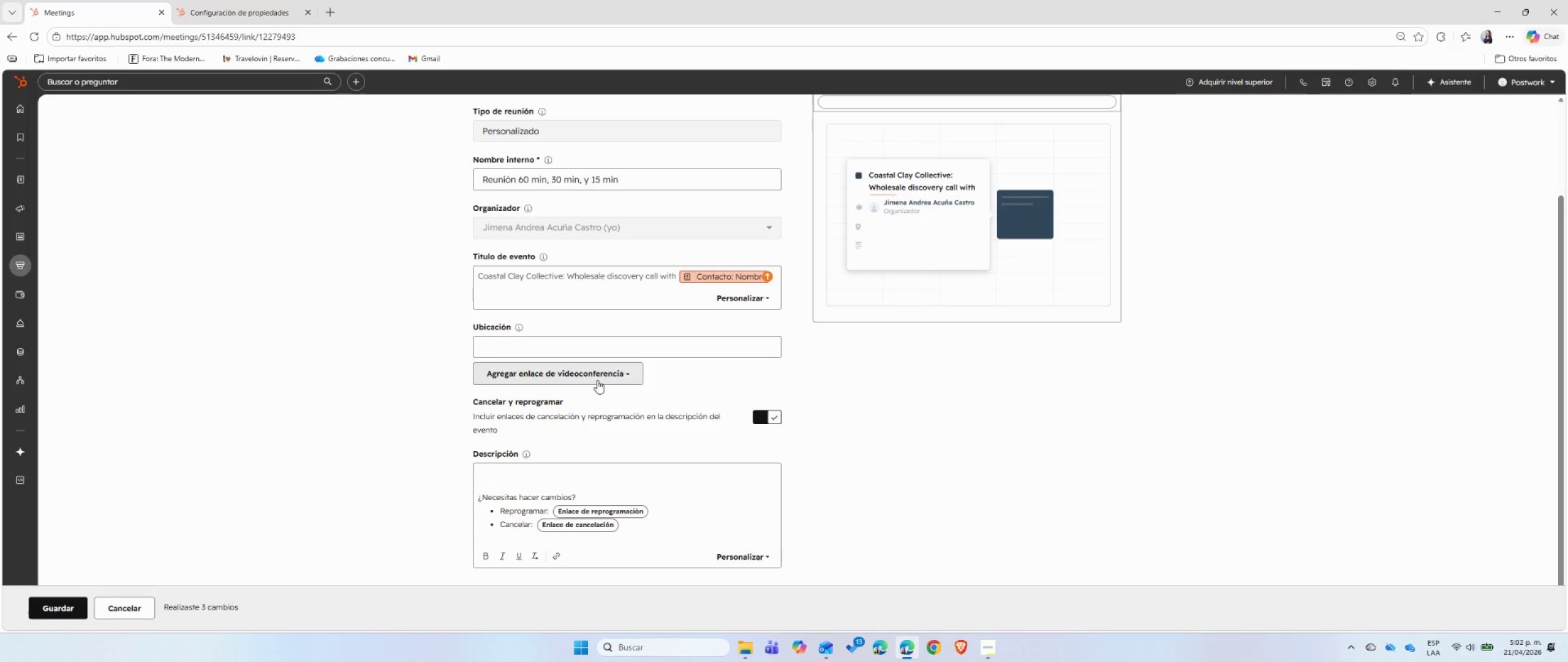 
scroll: coordinate [715, 409], scroll_direction: up, amount: 2.0
 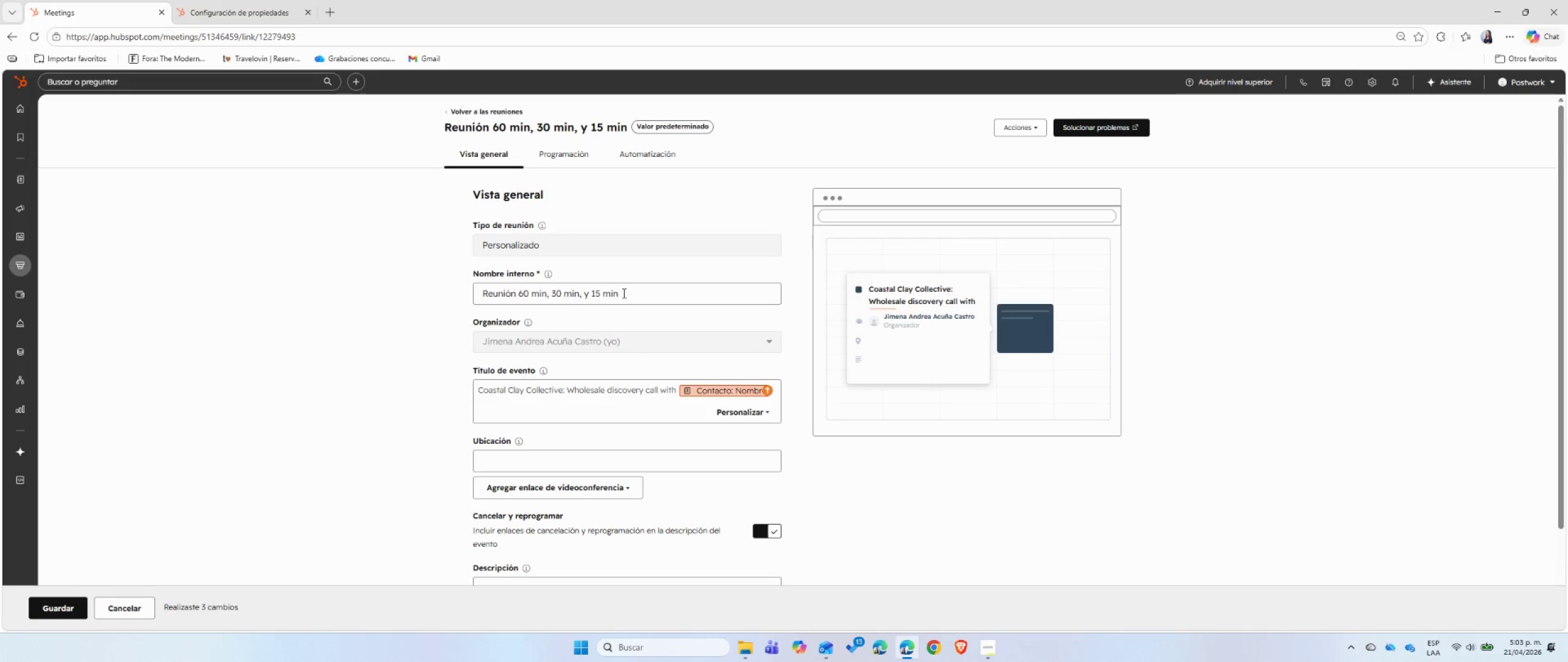 
left_click([625, 290])
 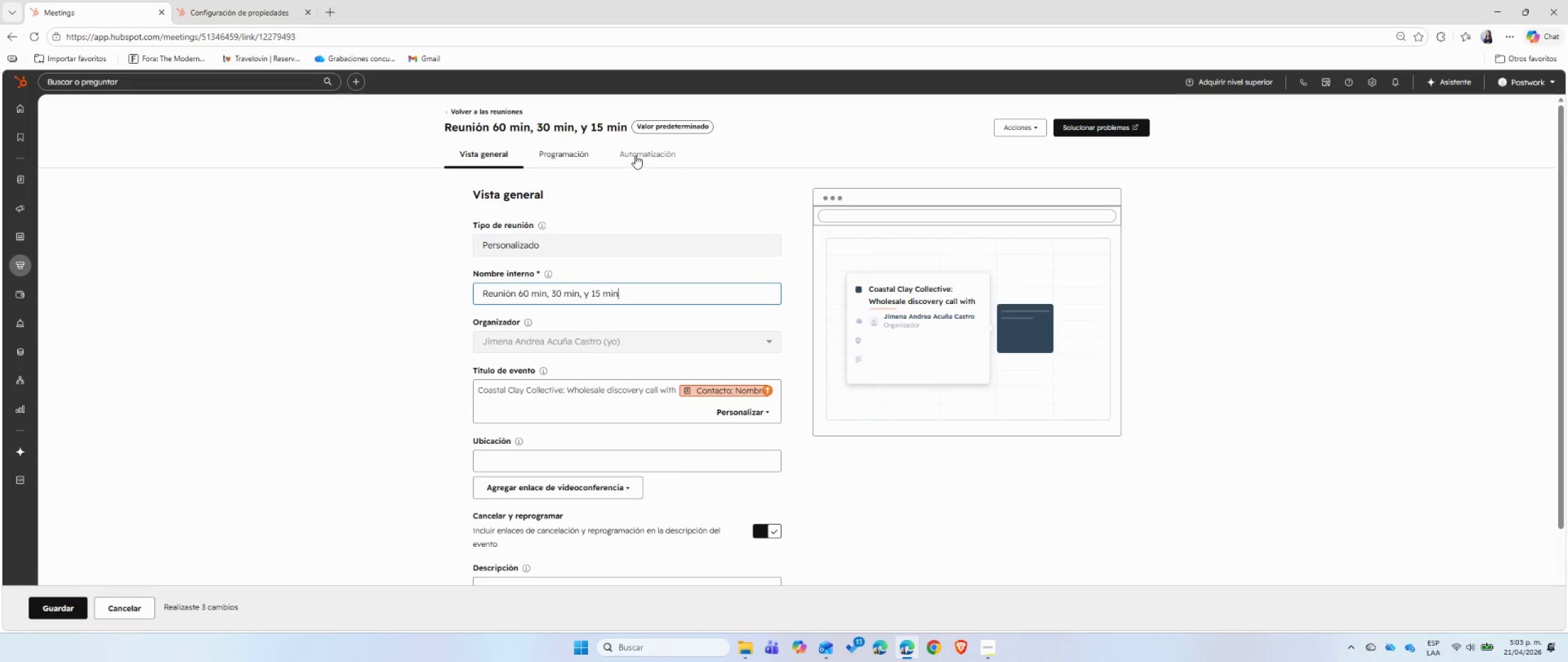 
left_click([556, 155])
 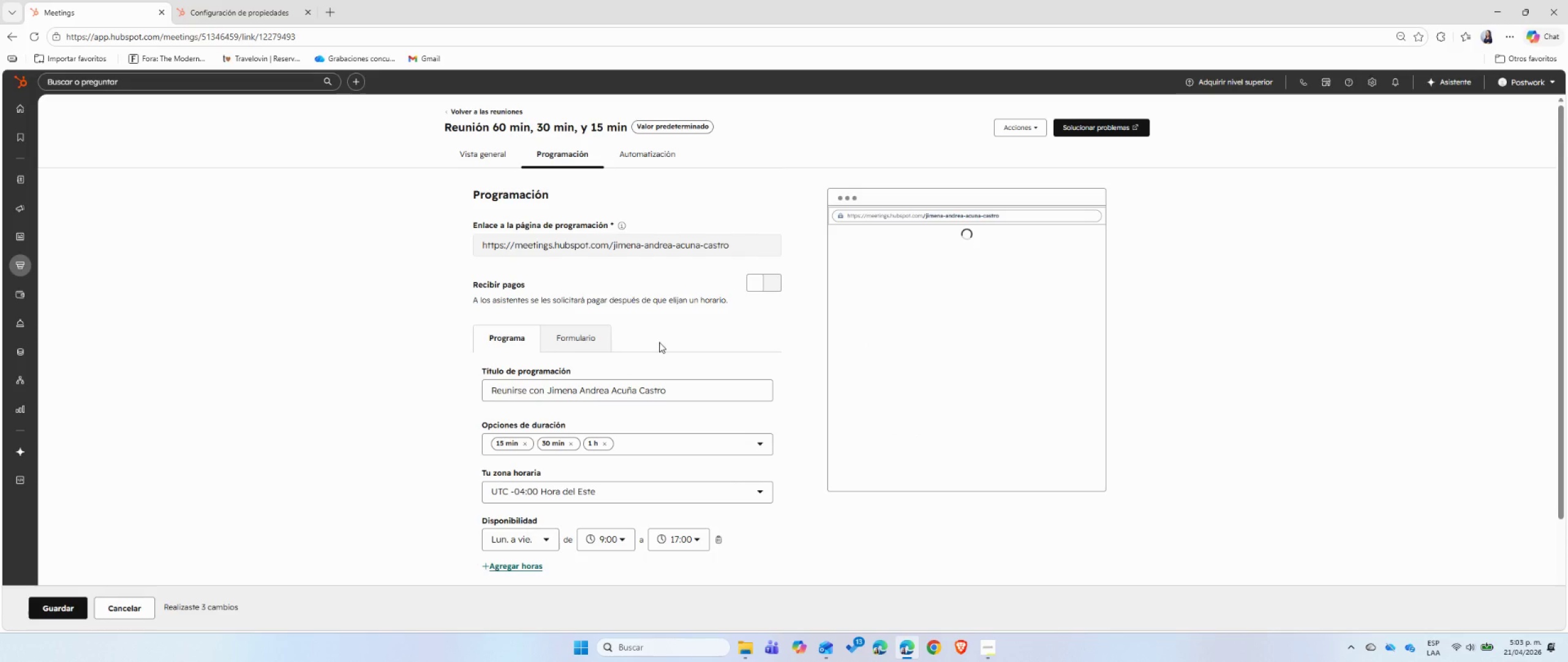 
scroll: coordinate [676, 375], scroll_direction: down, amount: 1.0
 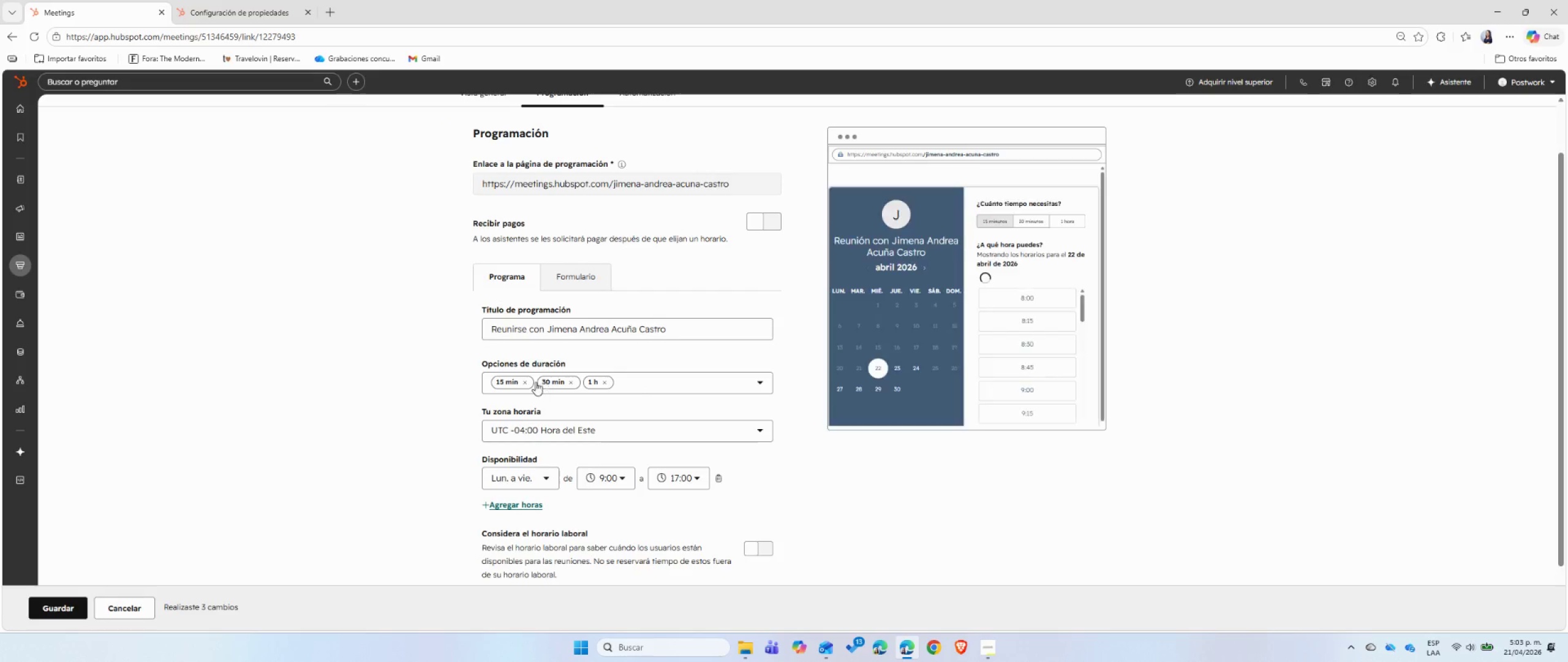 
left_click([526, 382])
 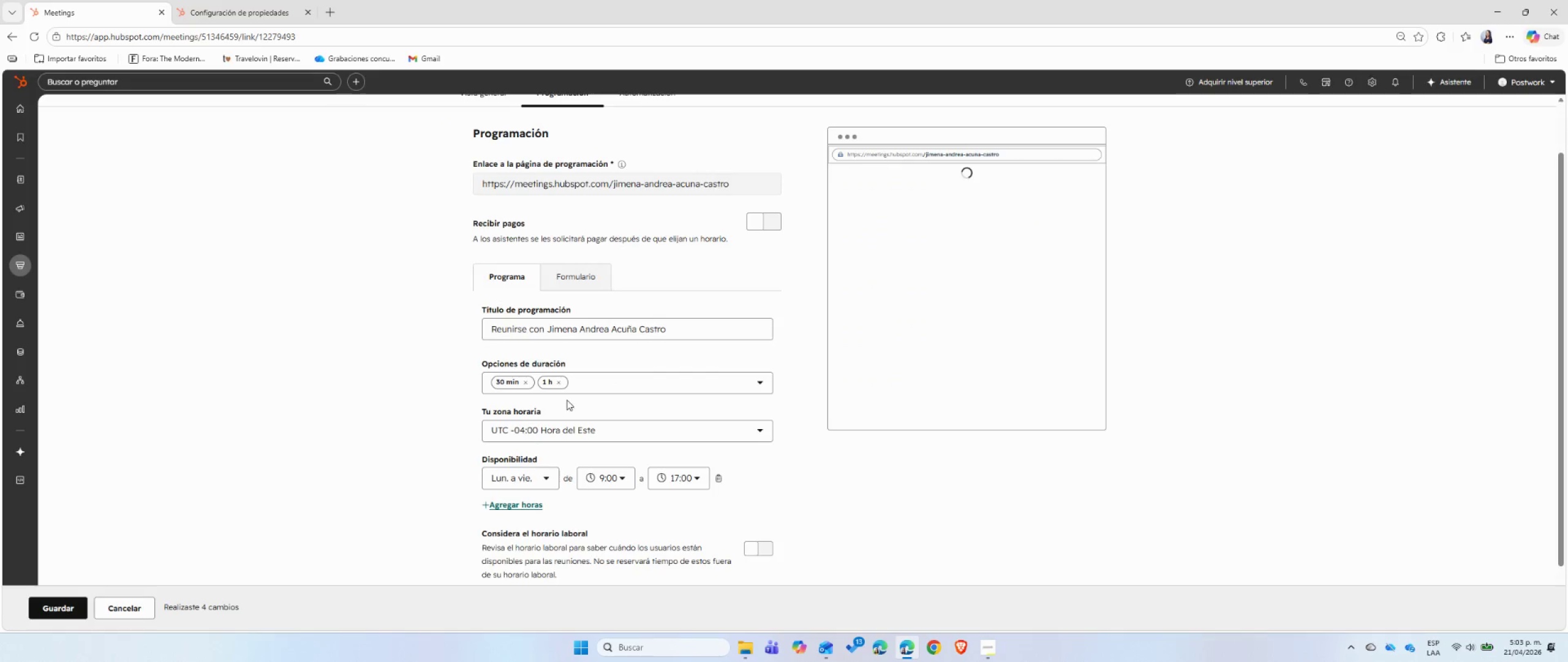 
left_click([560, 384])
 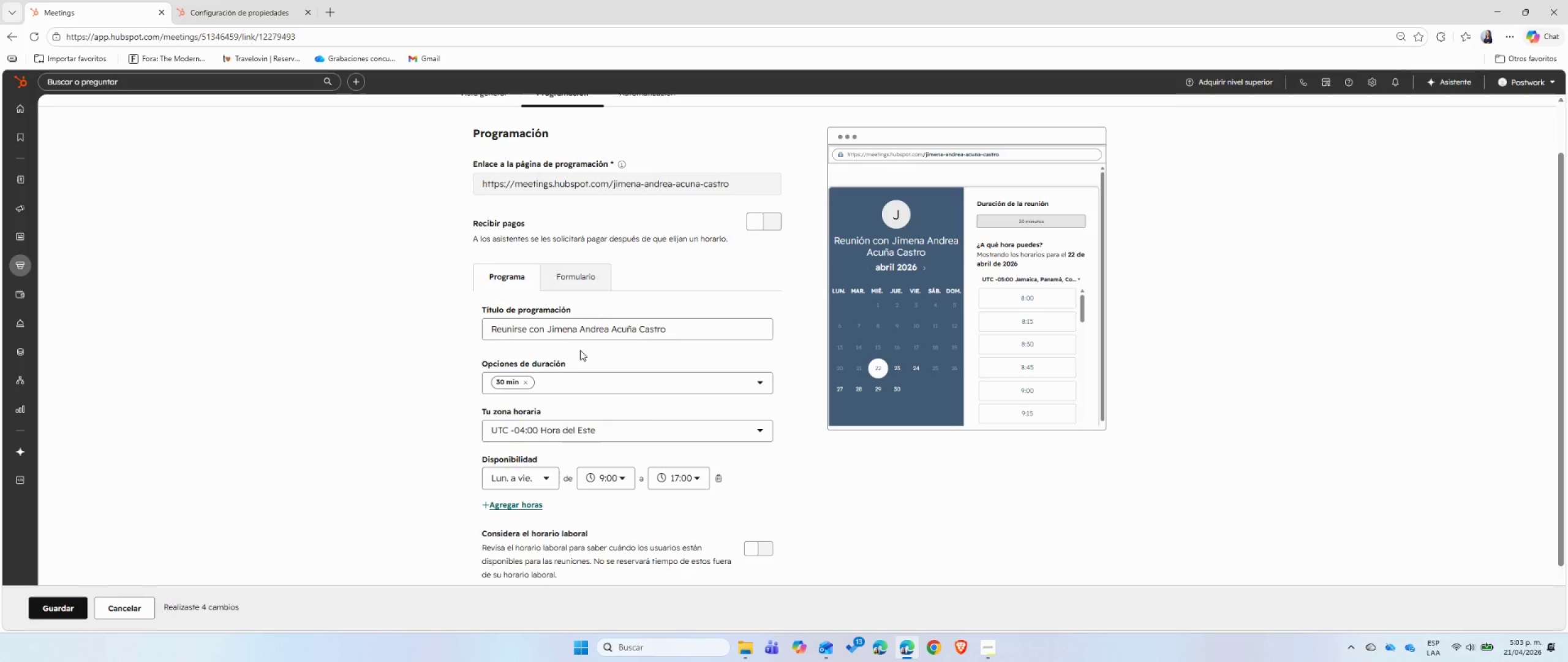 
scroll: coordinate [574, 331], scroll_direction: up, amount: 3.0
 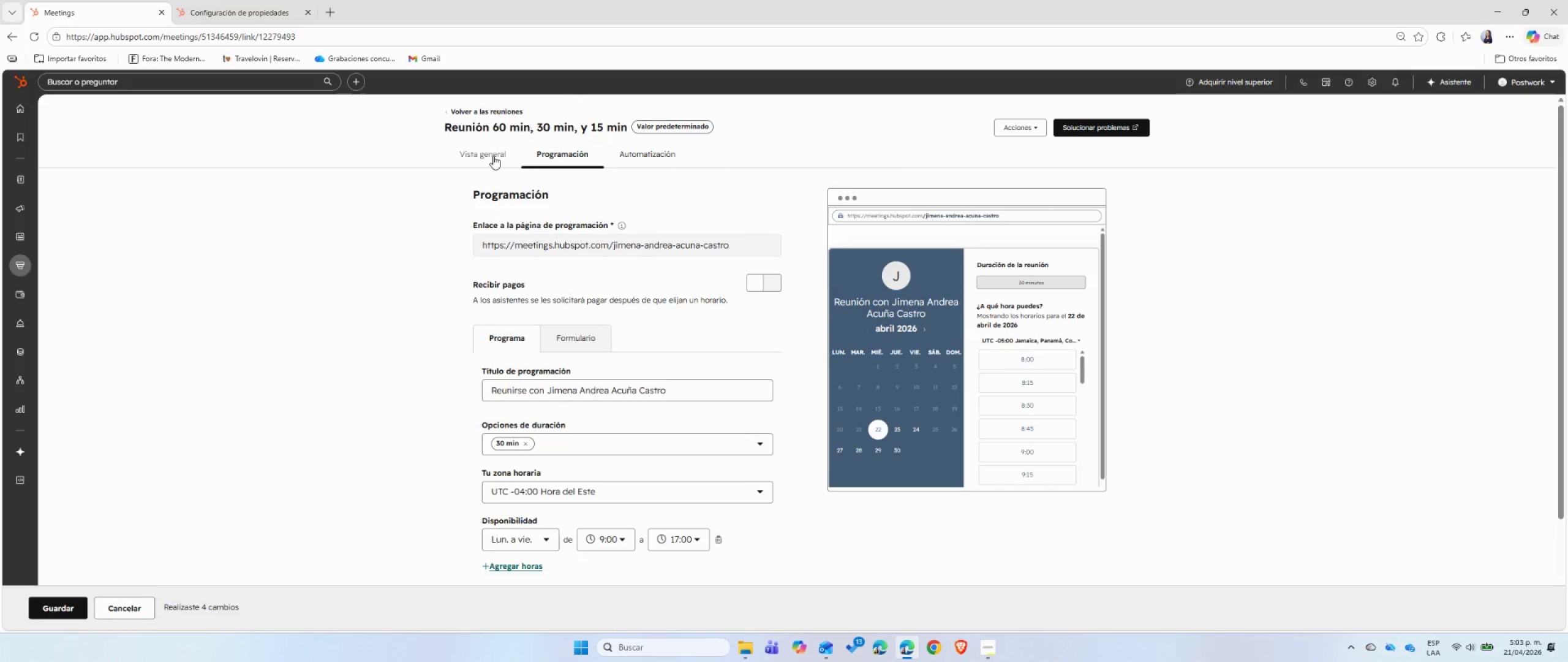 
left_click([492, 156])
 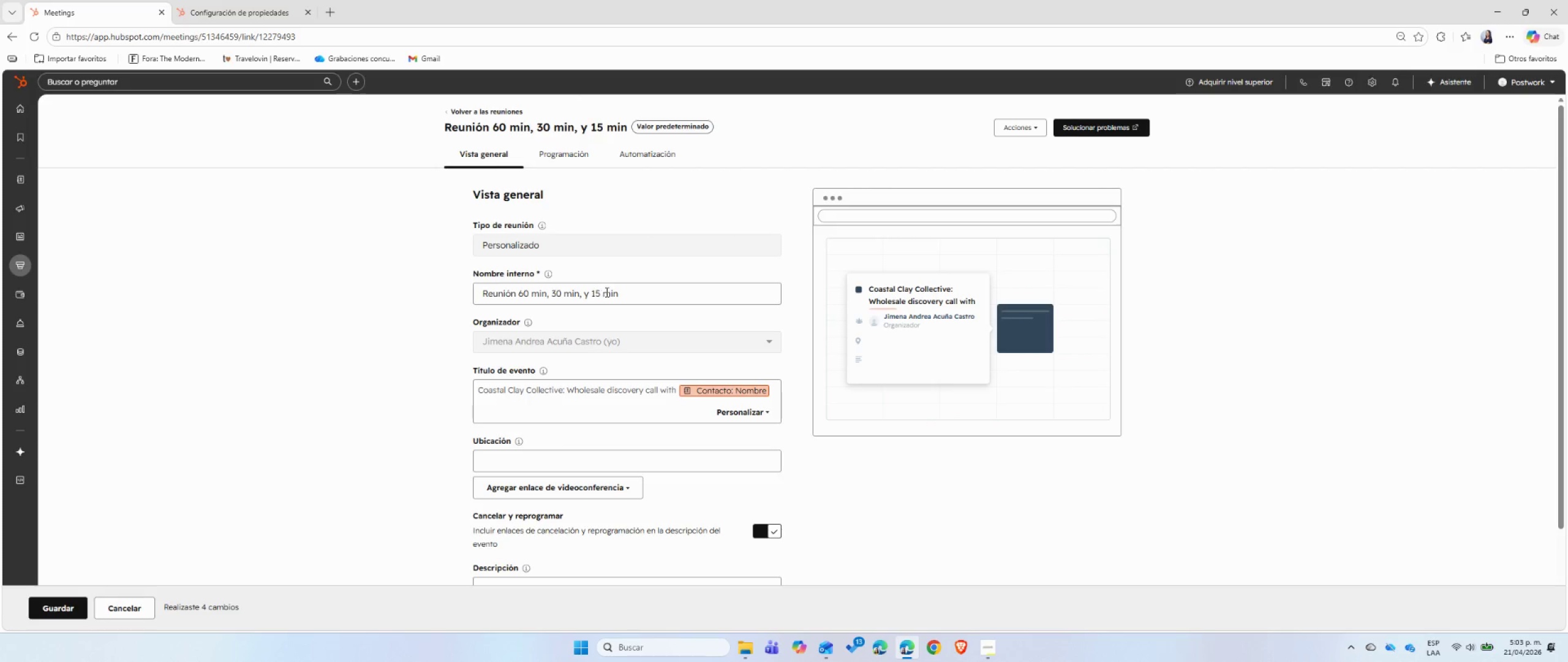 
left_click_drag(start_coordinate=[552, 295], to_coordinate=[520, 295])
 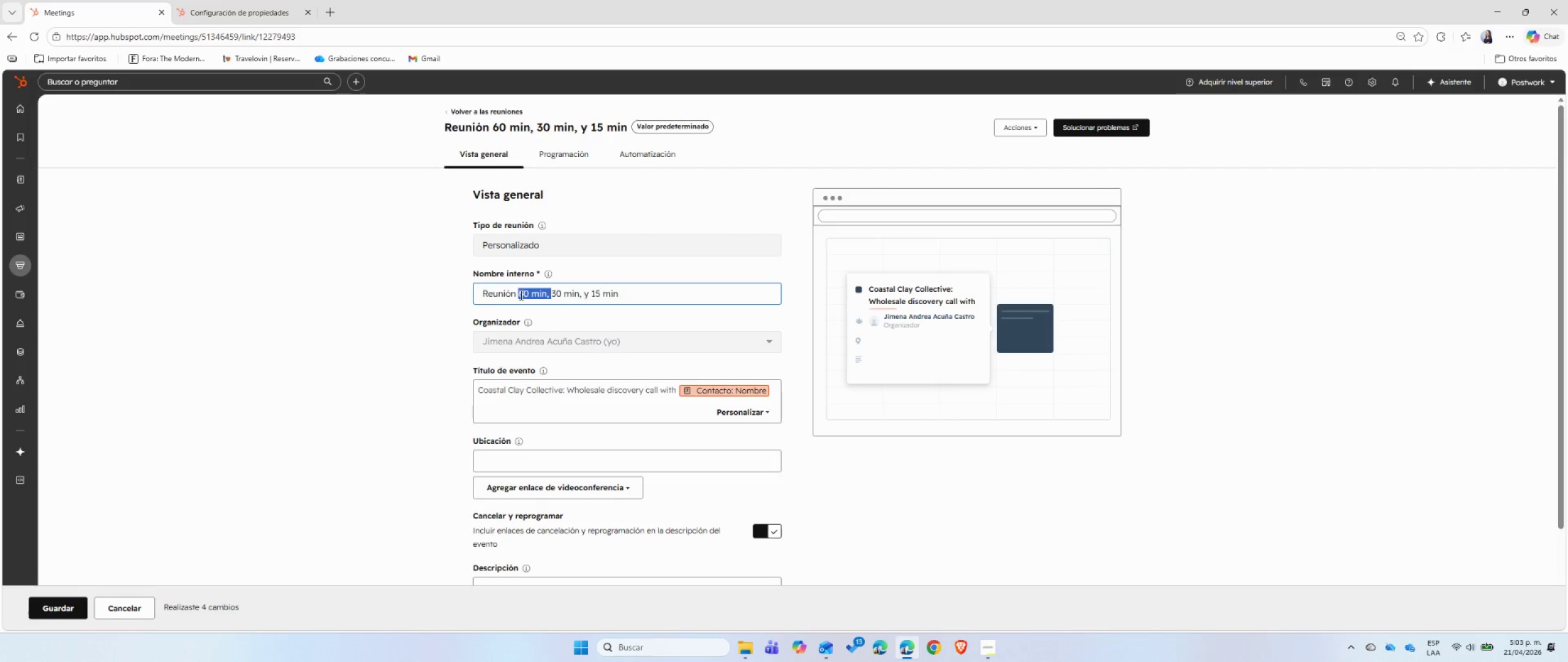 
key(Backspace)
 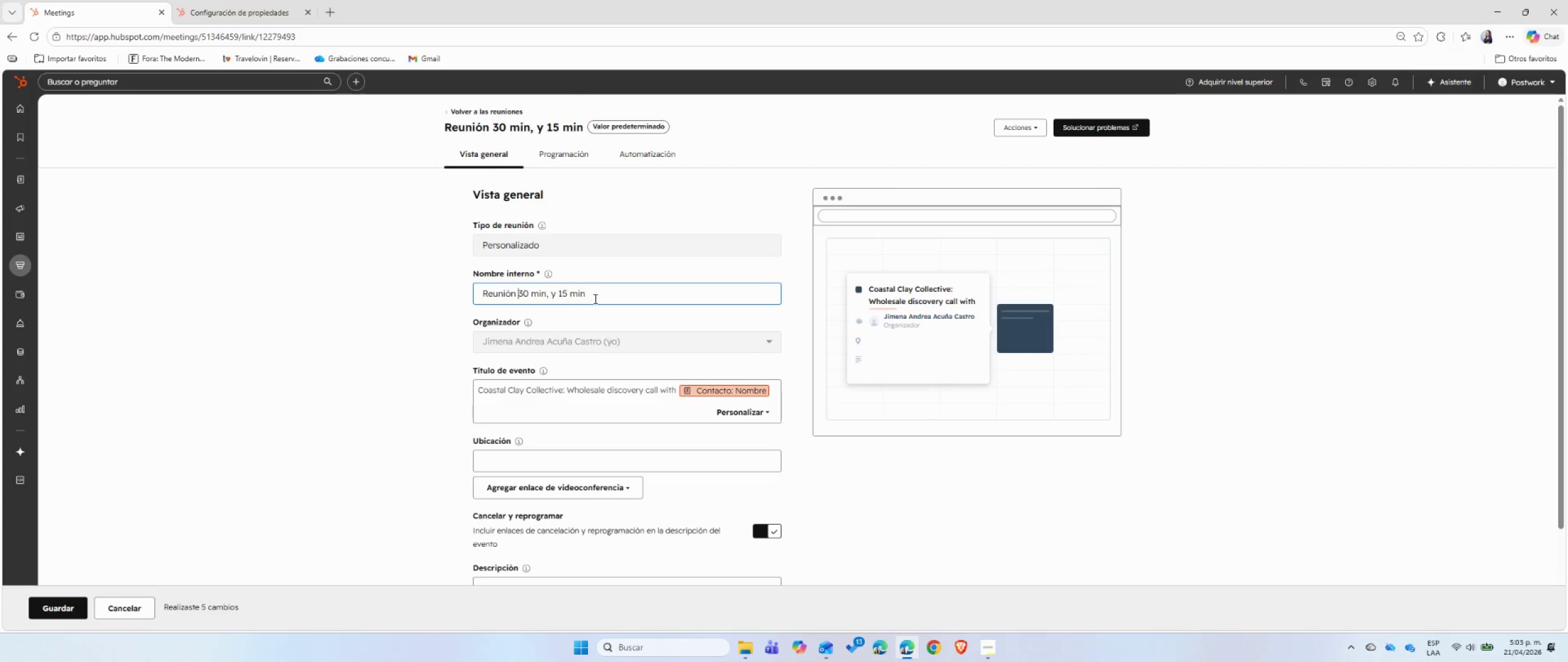 
left_click_drag(start_coordinate=[595, 298], to_coordinate=[547, 299])
 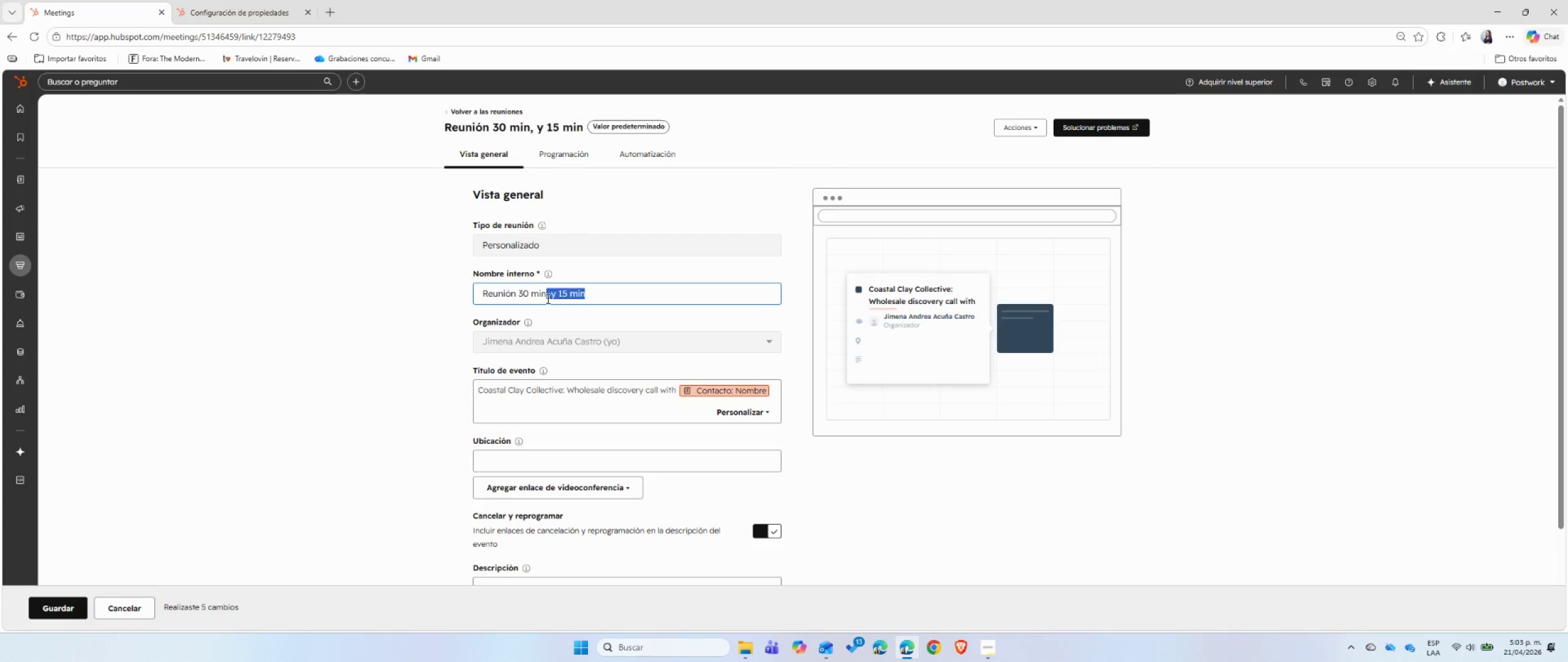 
key(Backspace)
 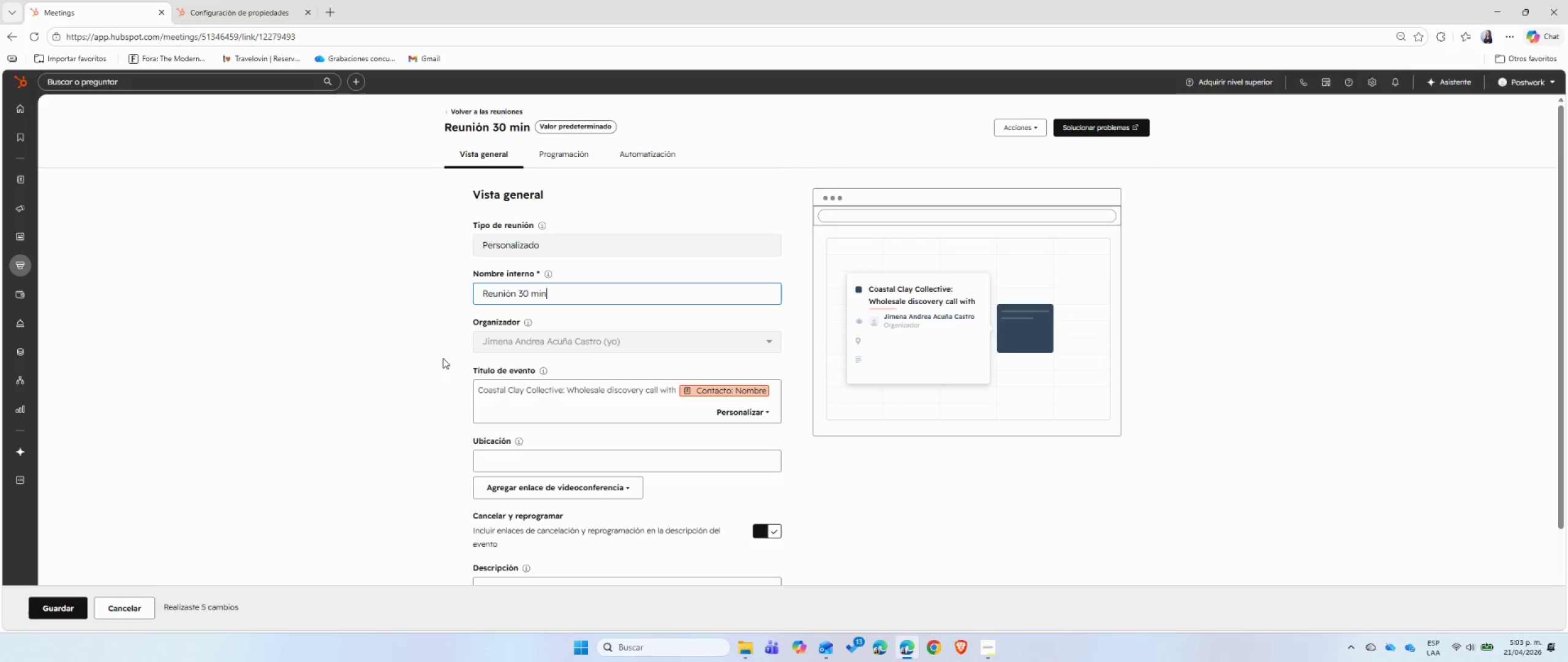 
left_click([443, 358])
 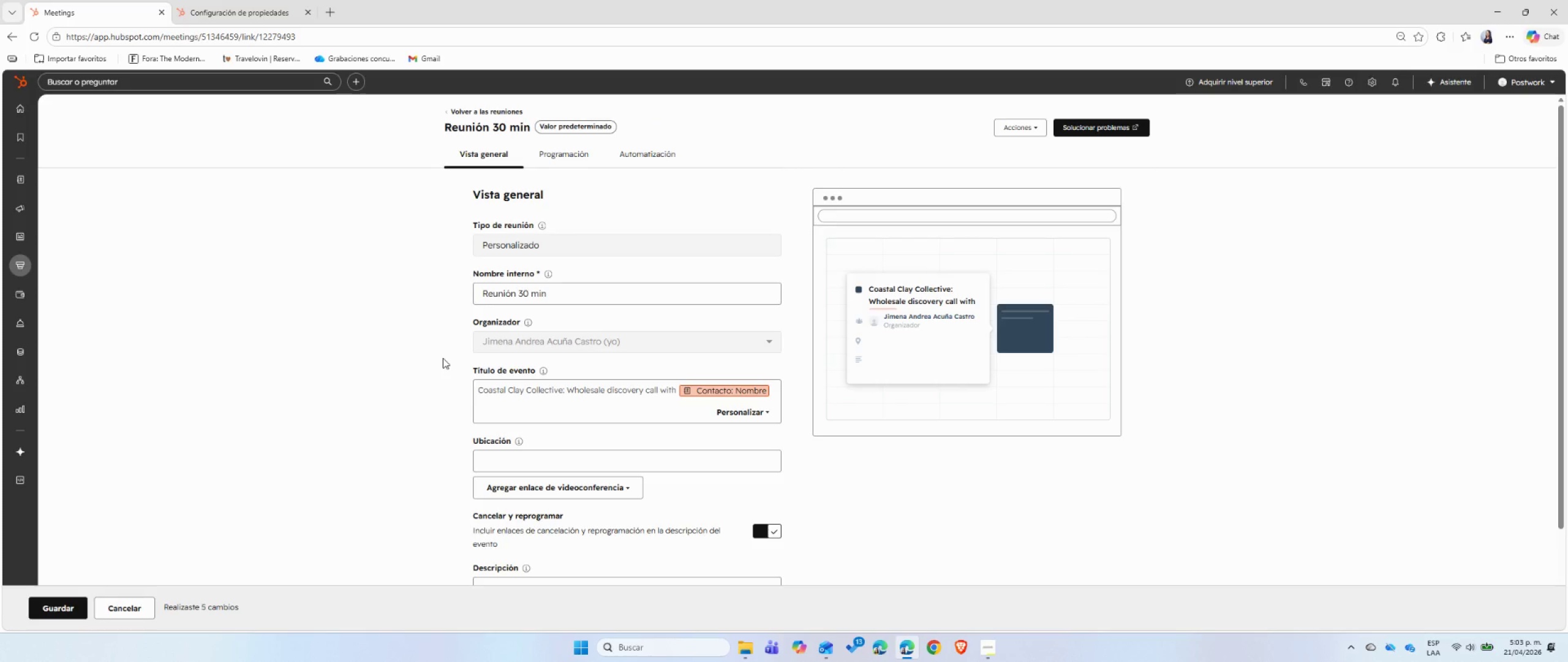 
wait(10.14)
 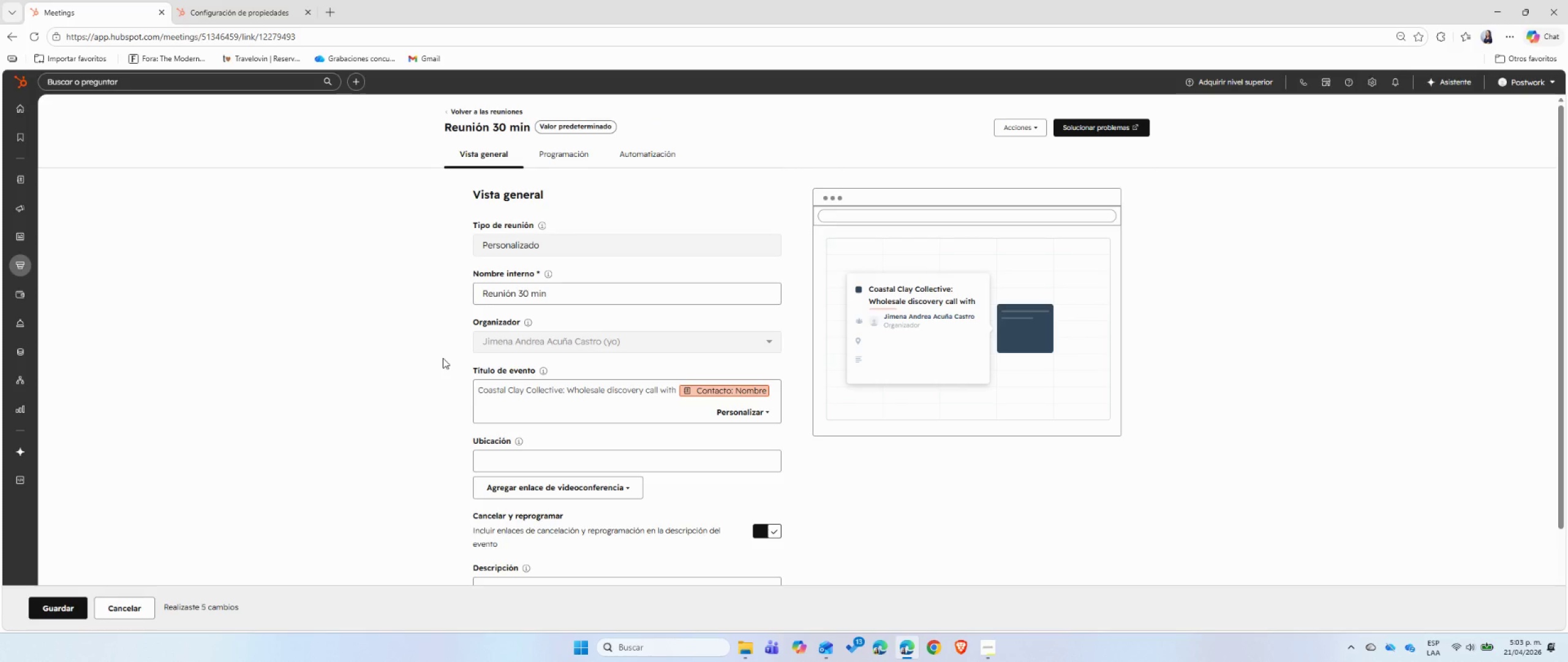 
scroll: coordinate [443, 358], scroll_direction: down, amount: 3.0
 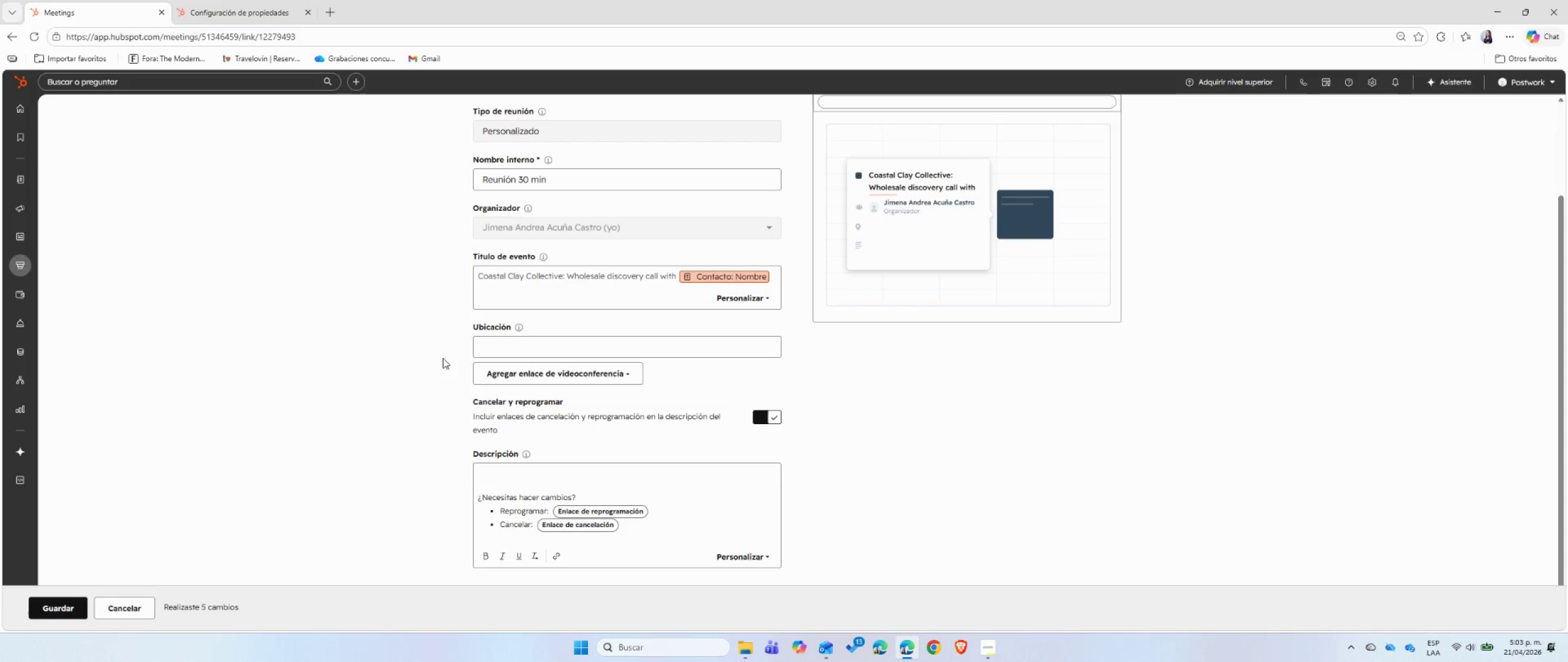 
scroll: coordinate [443, 358], scroll_direction: none, amount: 0.0
 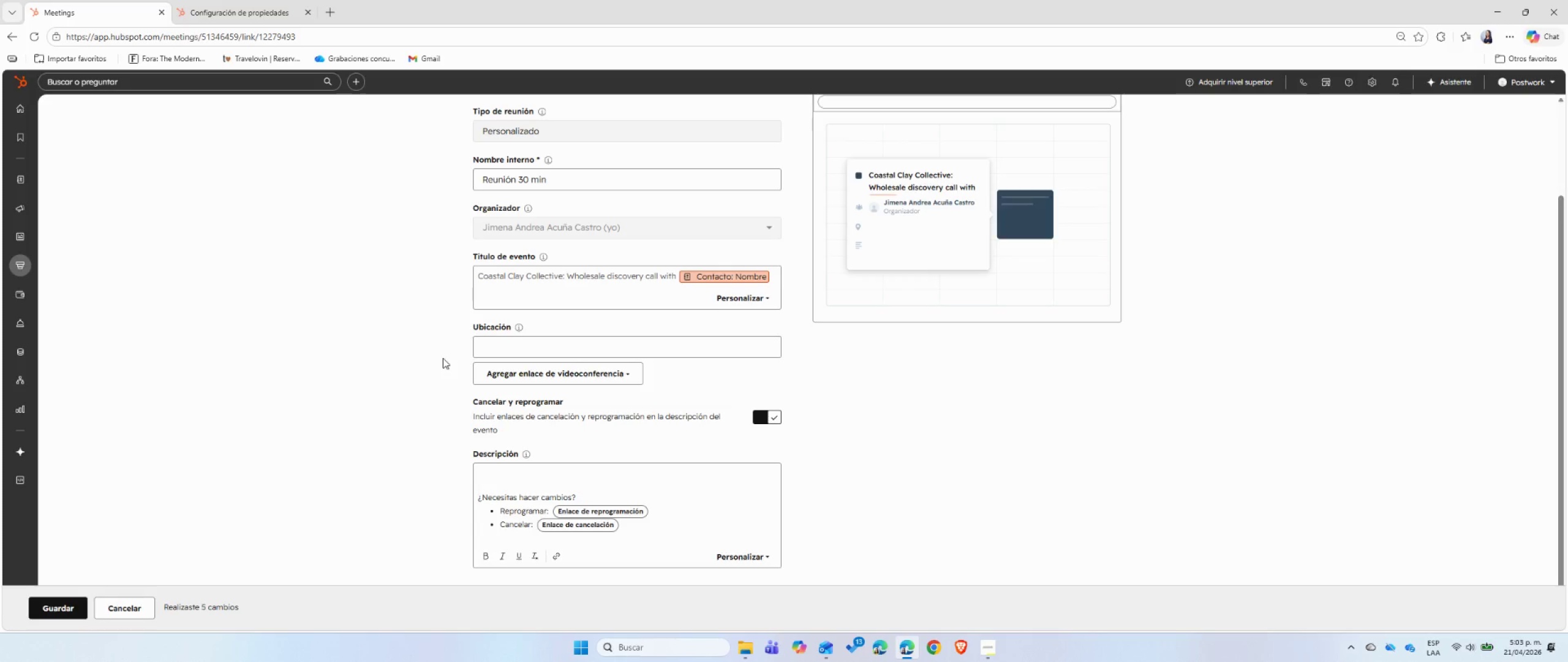 
wait(17.4)
 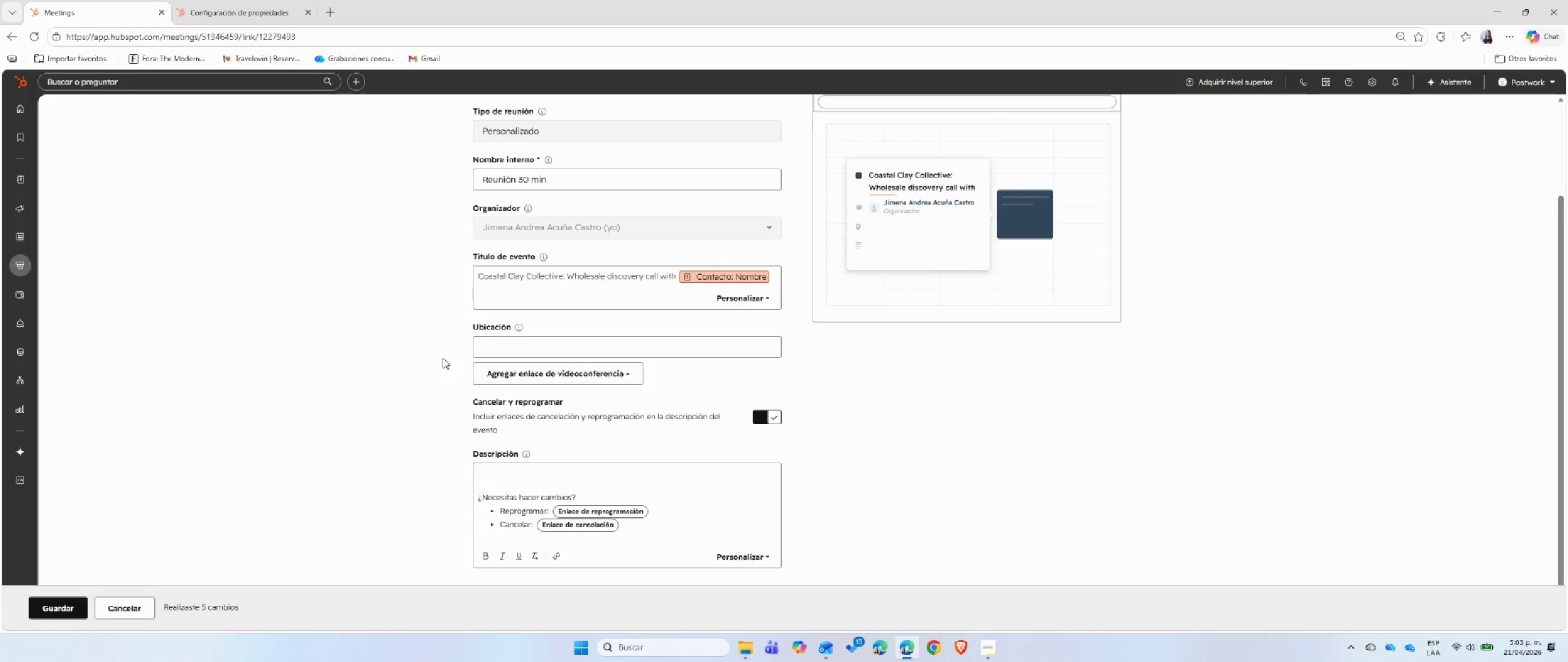 
left_click([565, 471])
 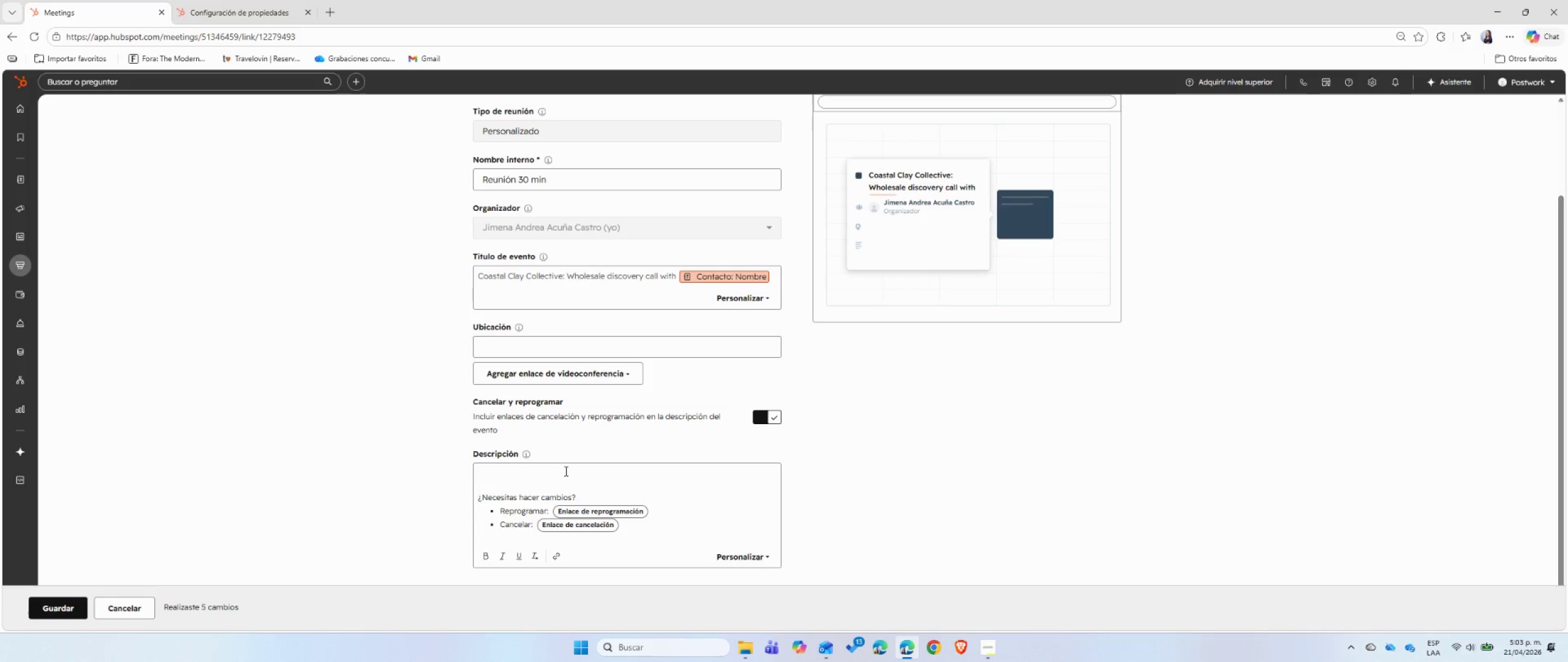 
wait(5.16)
 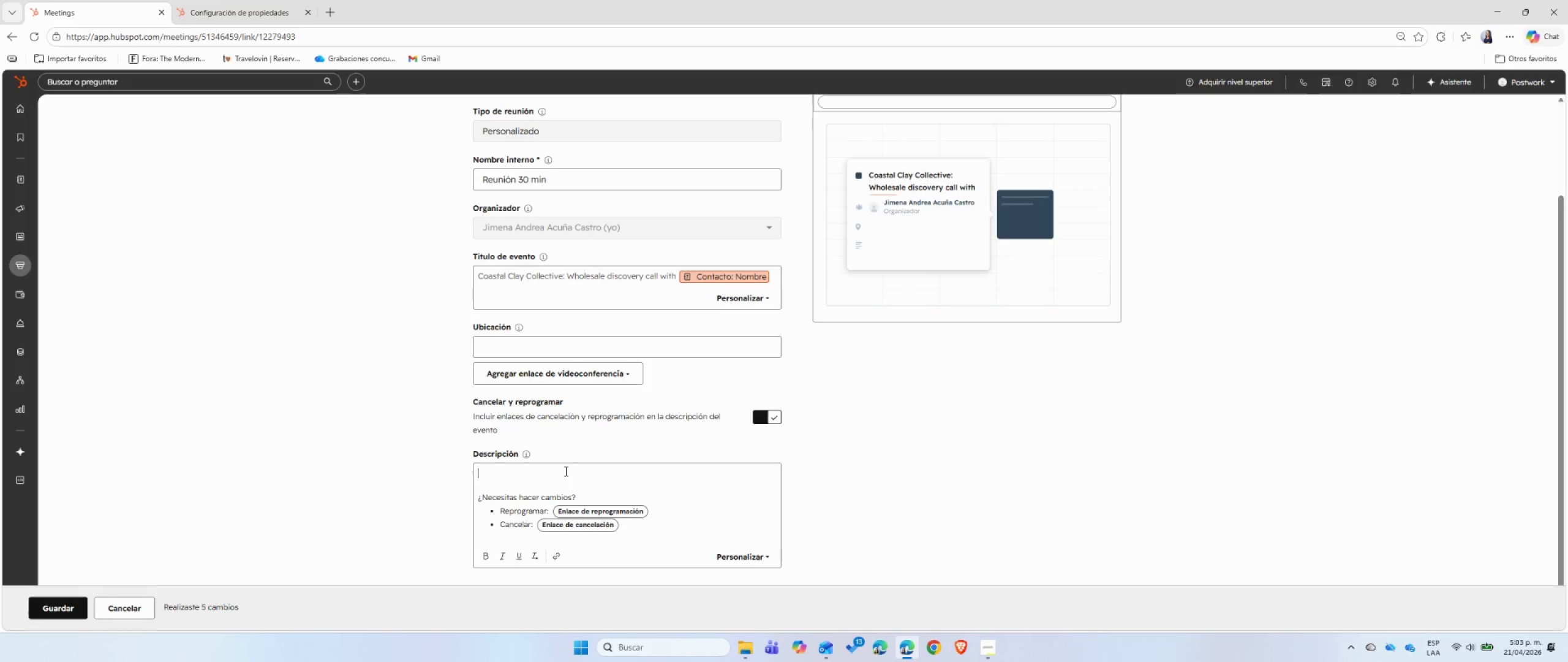 
type(Let[s explore how Coastal Clay Collective can elevate your store[s colletc)
key(Backspace)
key(Backspace)
type(ction. In this 30-minute session, e[ll discu)
 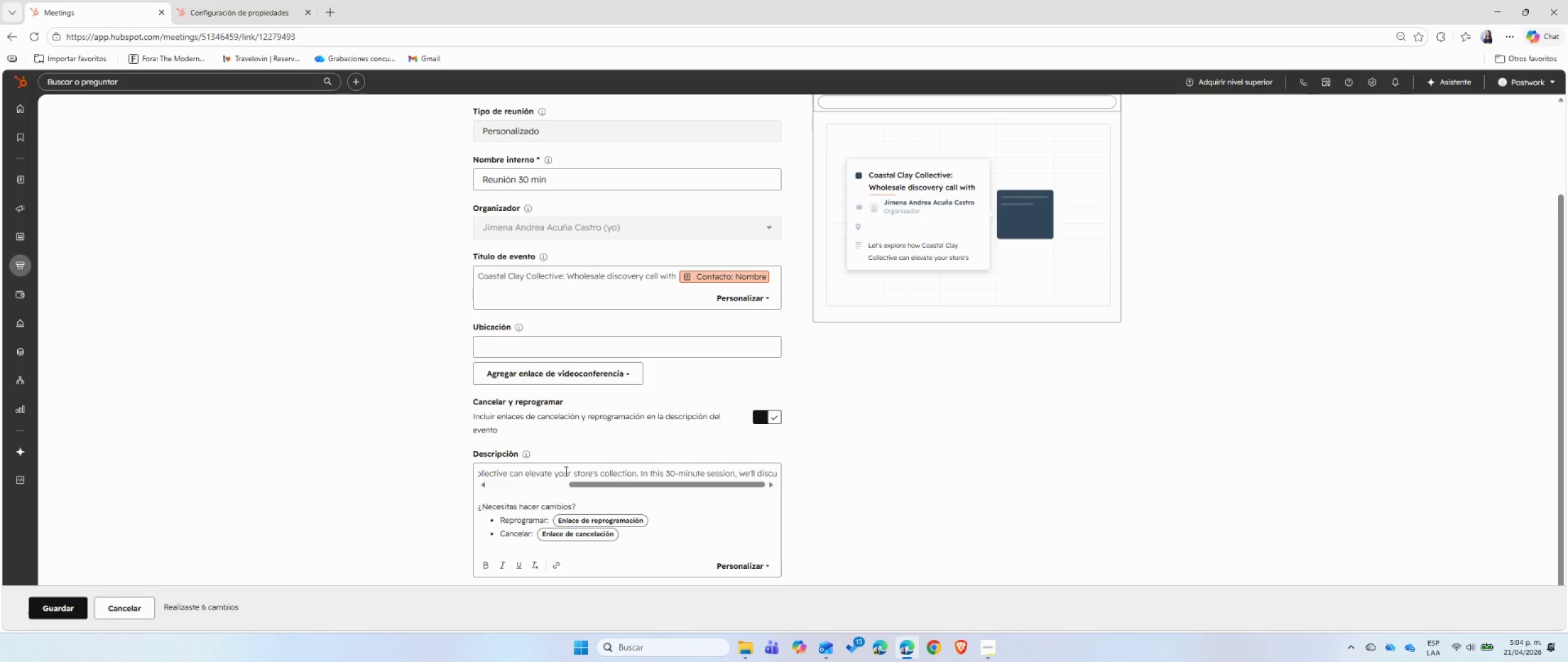 
wait(5.3)
 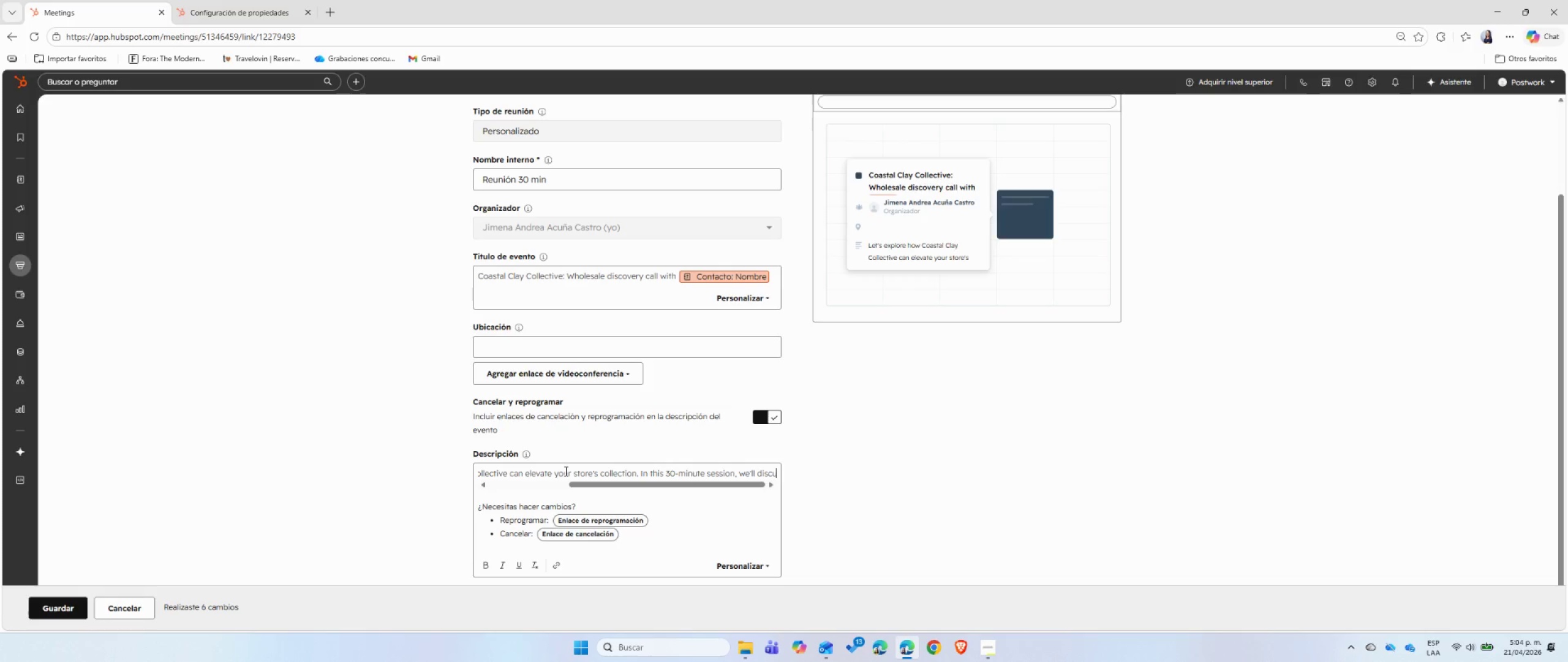 
type(ss wholesale pricing, custom order volumes, and ur)
key(Backspace)
key(Backspace)
type(our partnership terms to find the pr)
 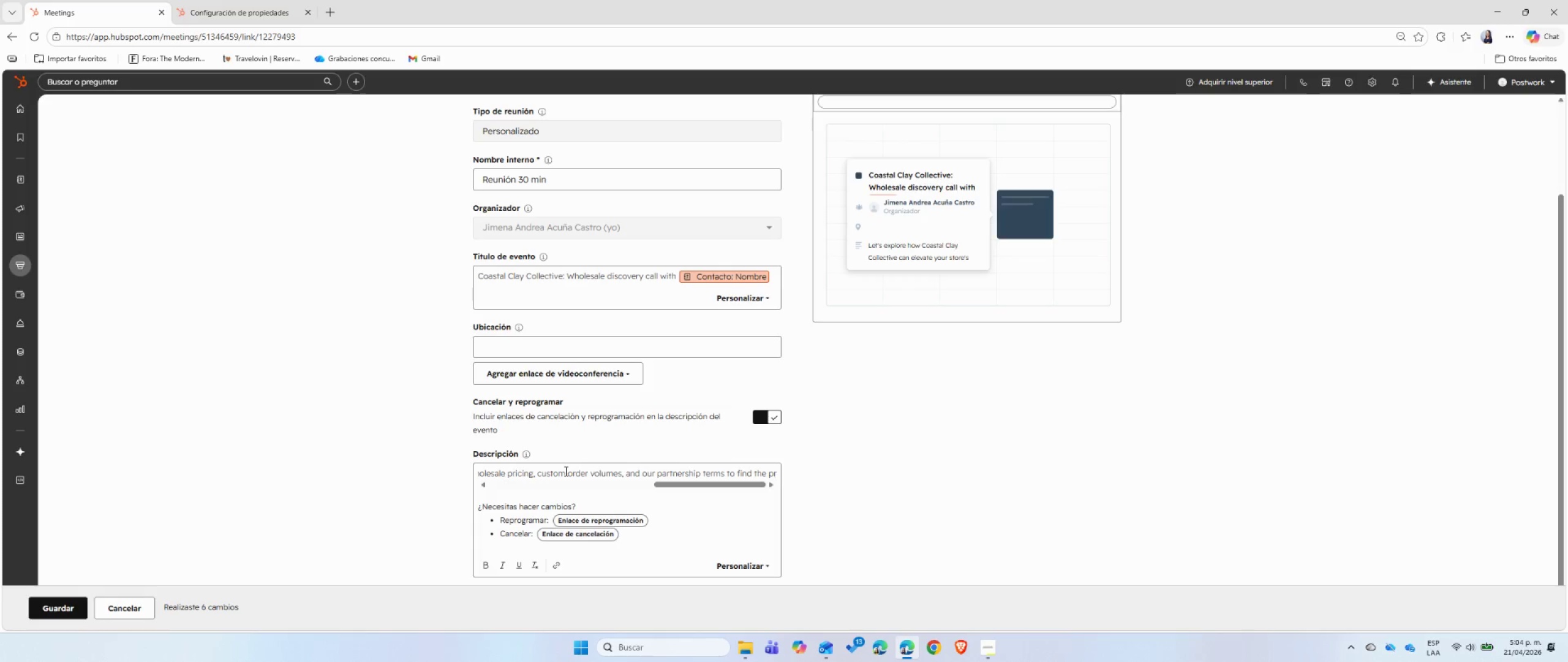 
type(e)
key(Backspace)
key(Backspace)
type(erfect fit for your business.)
 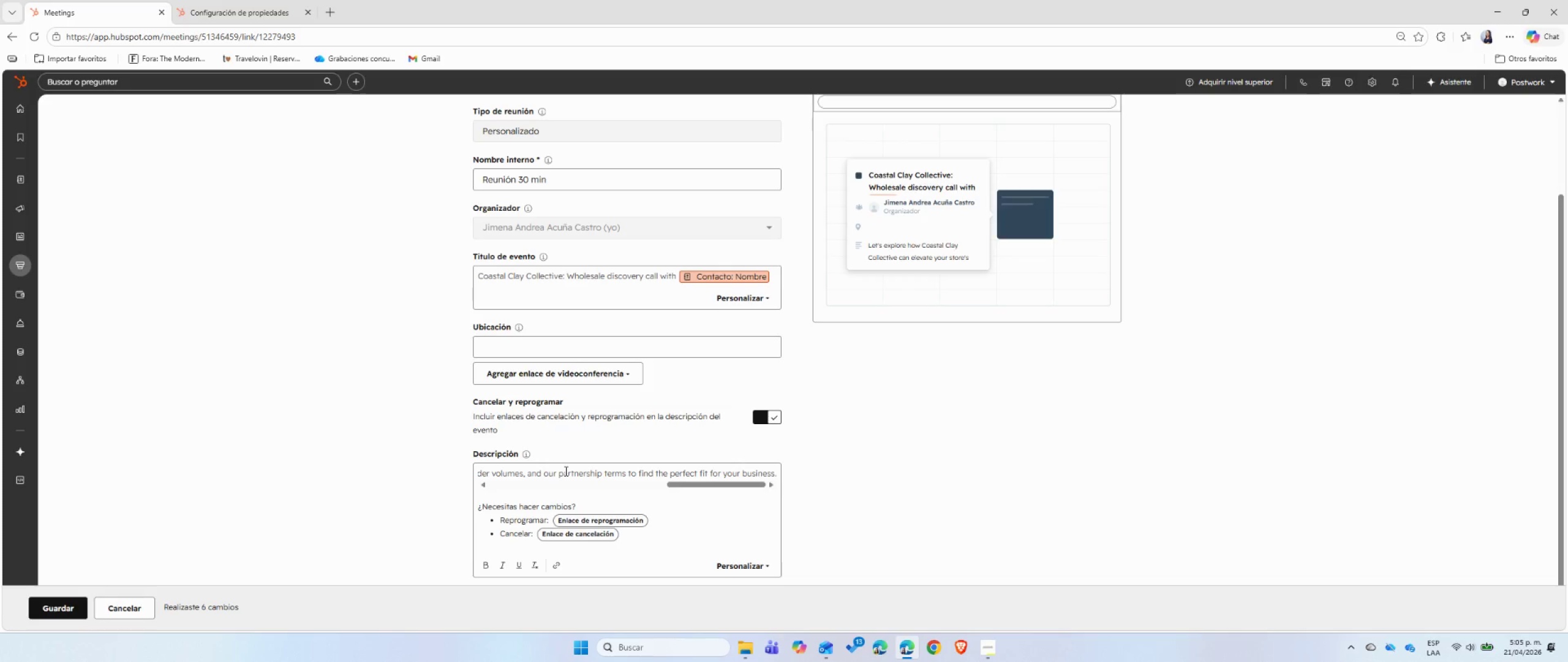 
left_click([831, 512])
 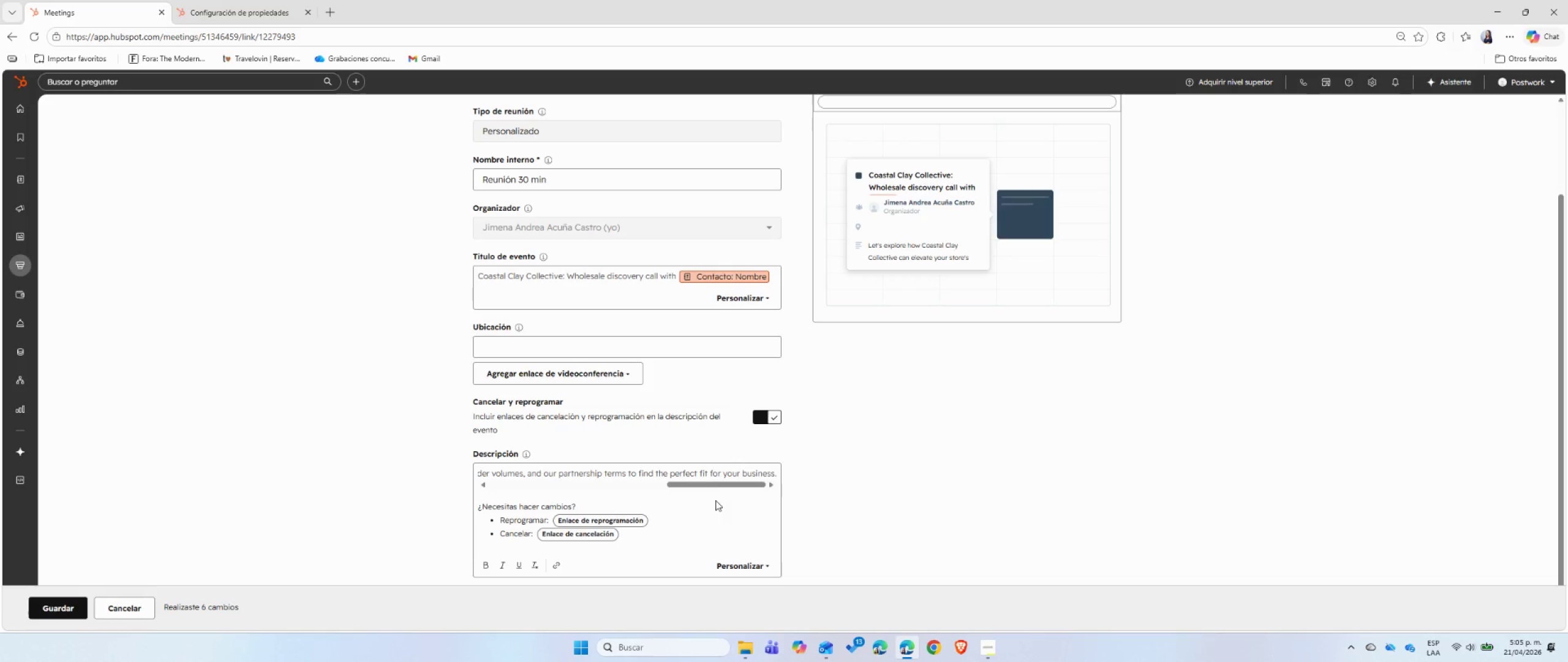 
left_click_drag(start_coordinate=[722, 482], to_coordinate=[451, 479])
 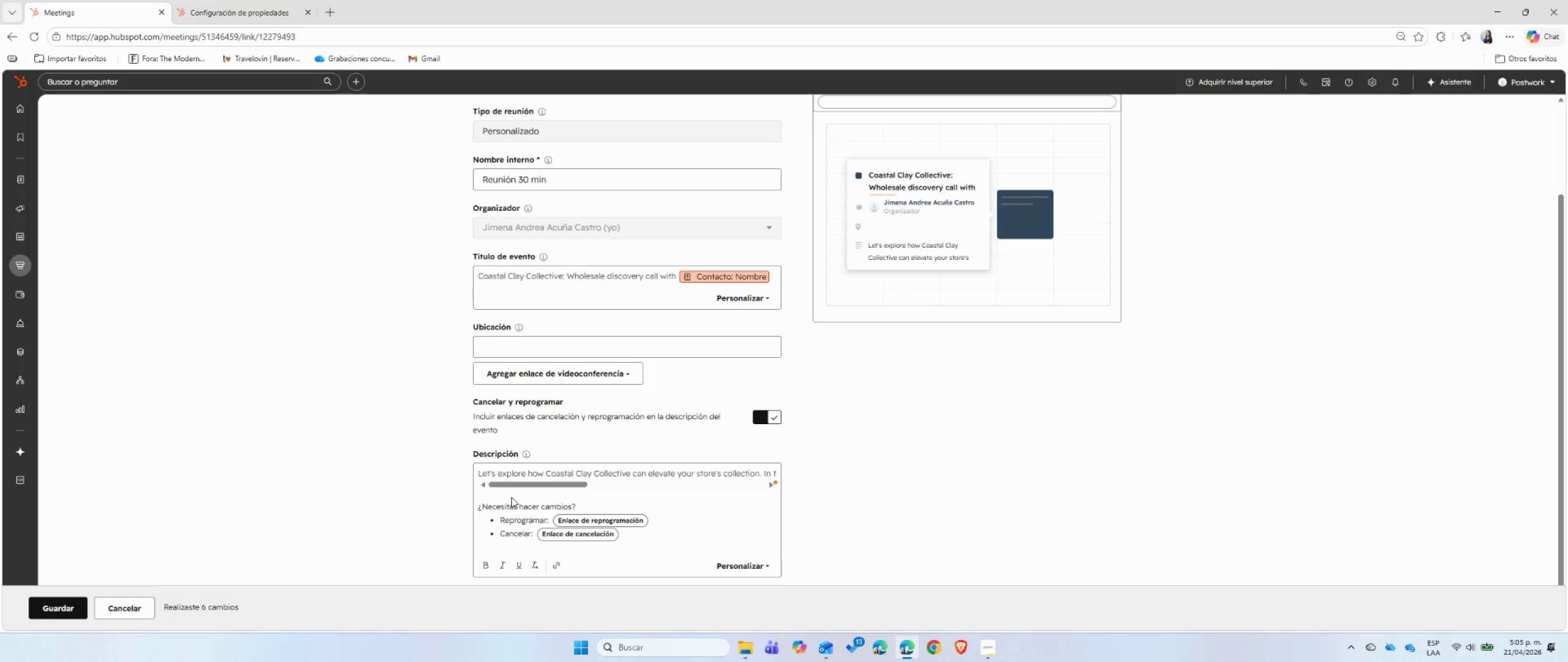 
left_click([511, 496])
 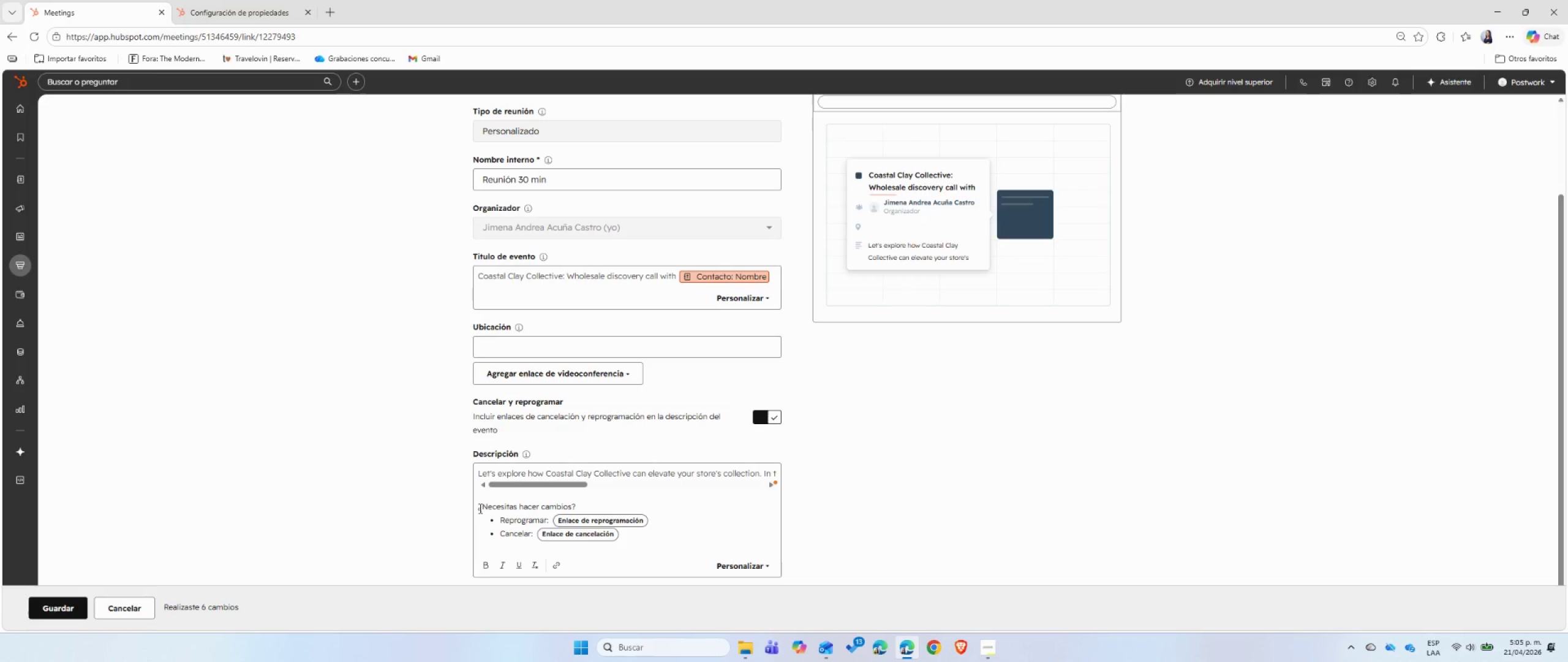 
left_click([479, 508])
 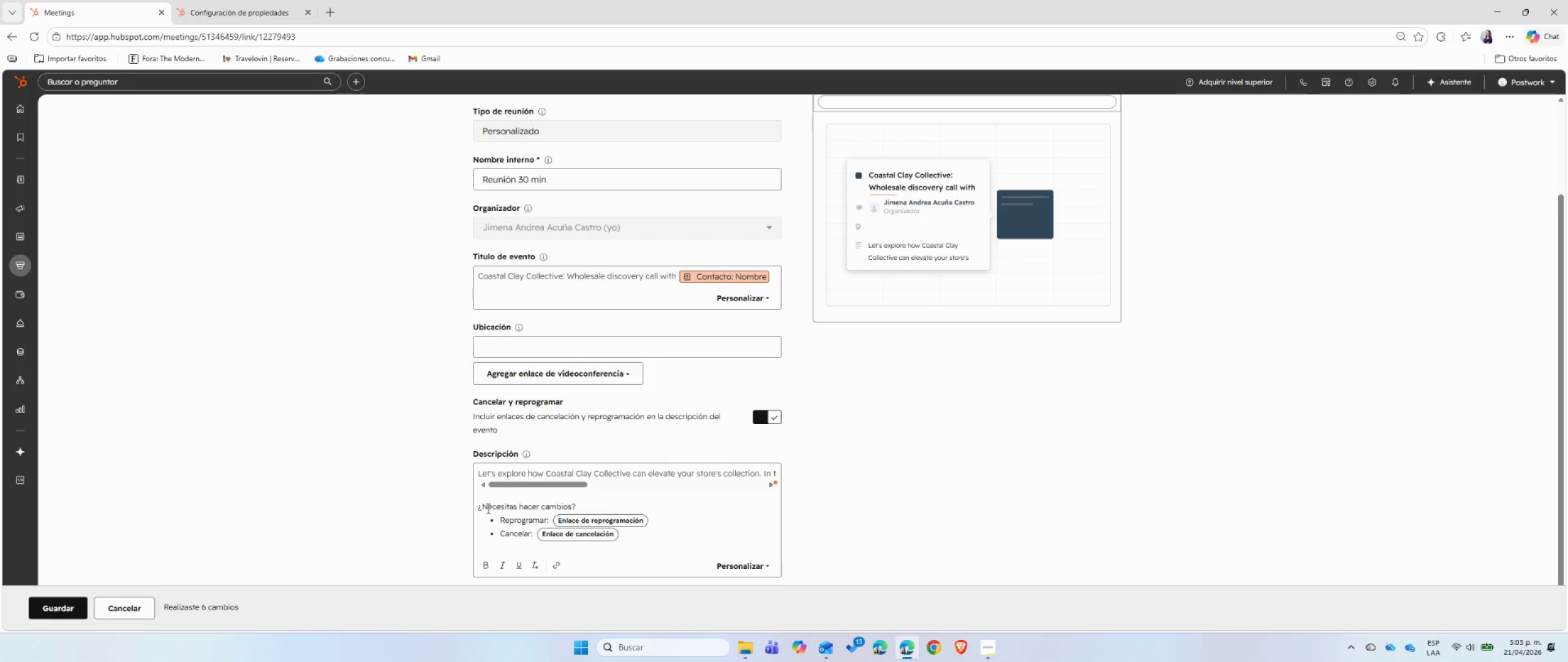 
left_click([488, 508])
 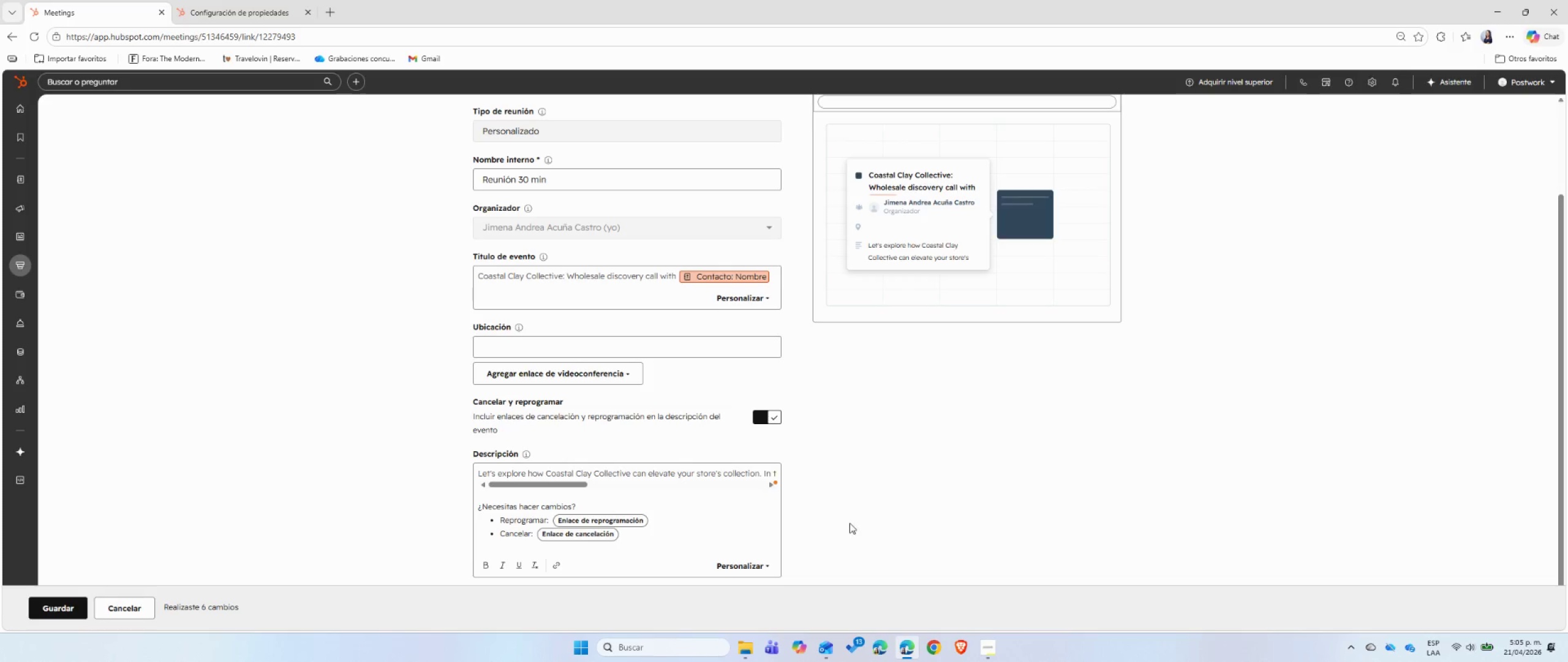 
left_click([850, 523])
 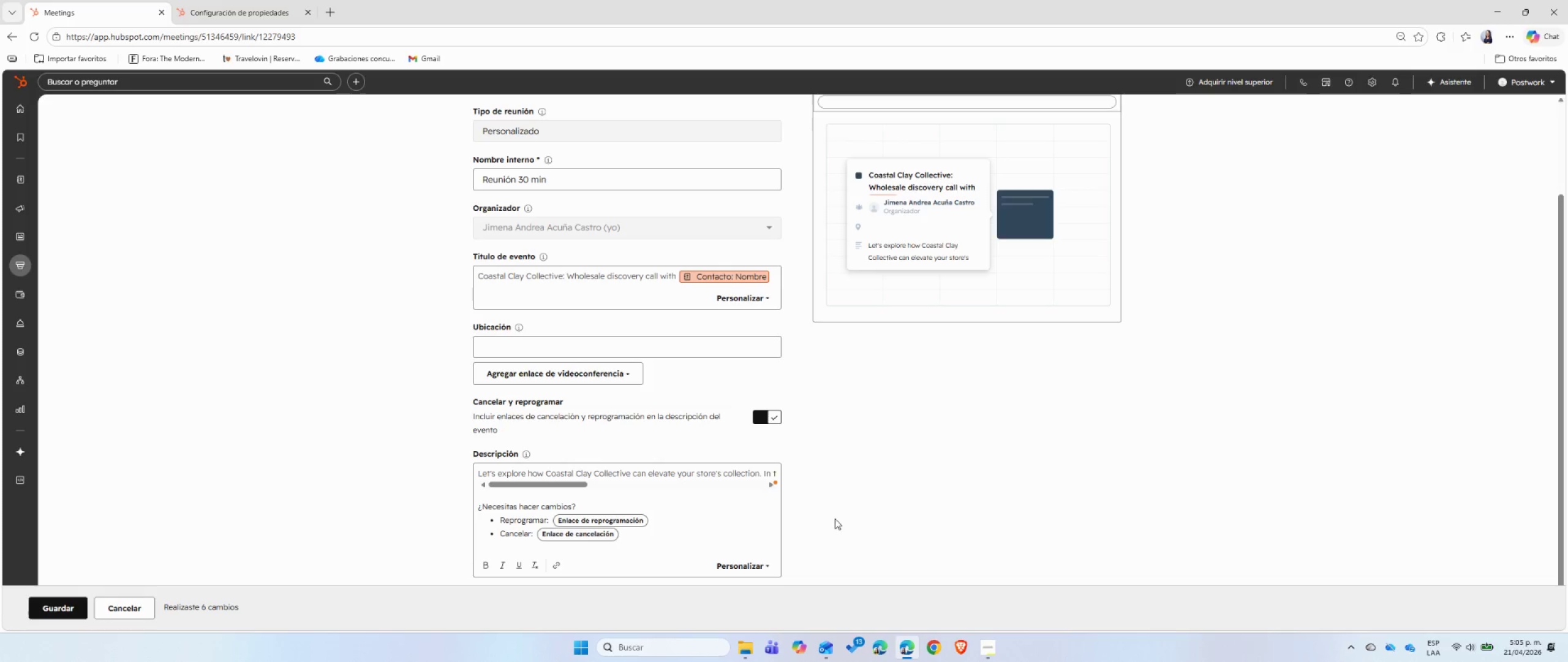 
scroll: coordinate [823, 518], scroll_direction: up, amount: 2.0
 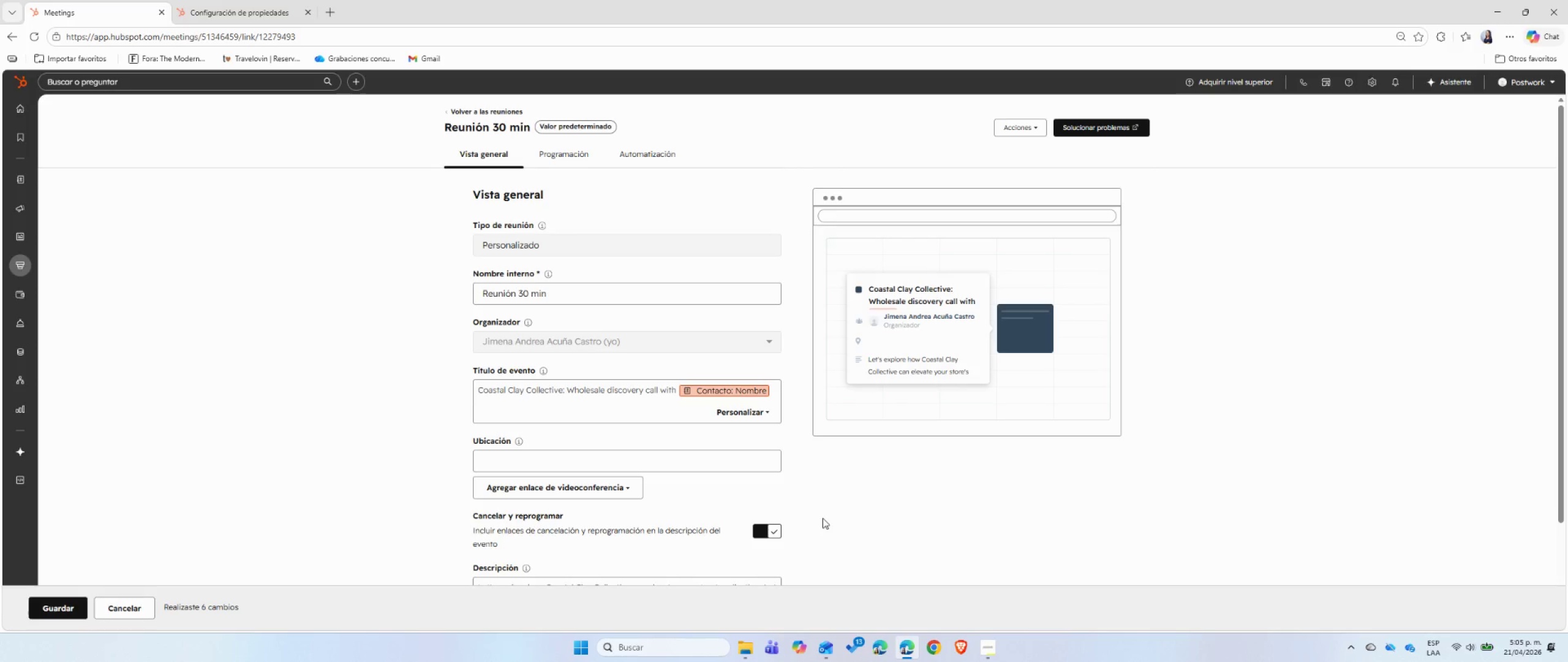 
wait(19.61)
 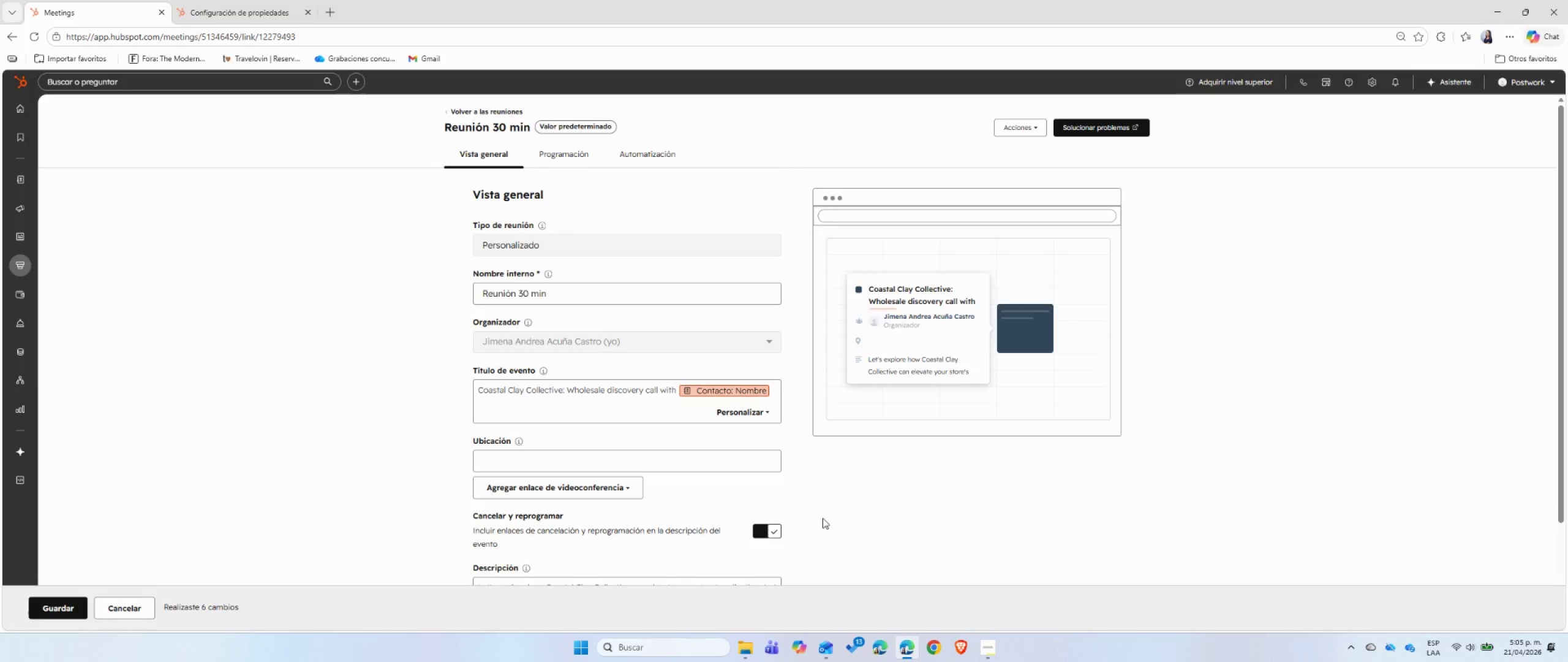 
scroll: coordinate [734, 462], scroll_direction: up, amount: 4.0
 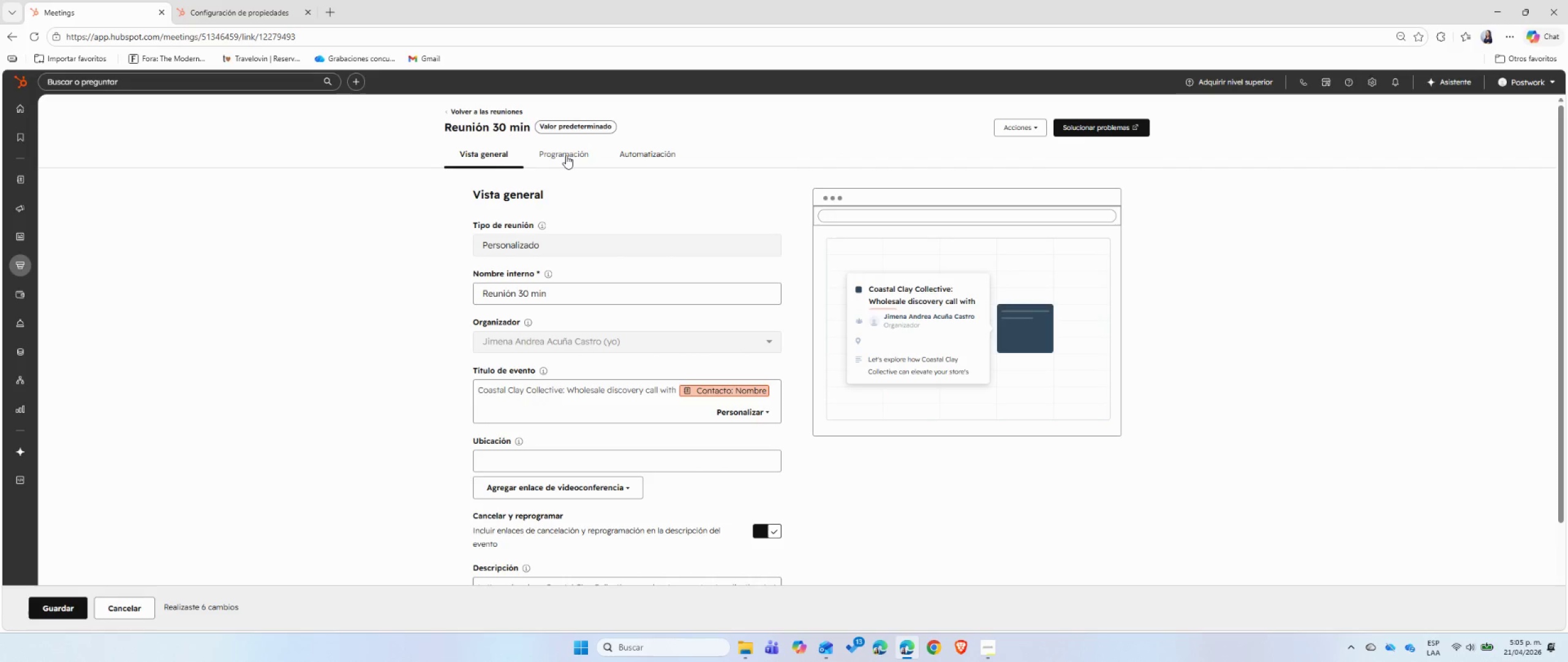 
left_click([566, 155])
 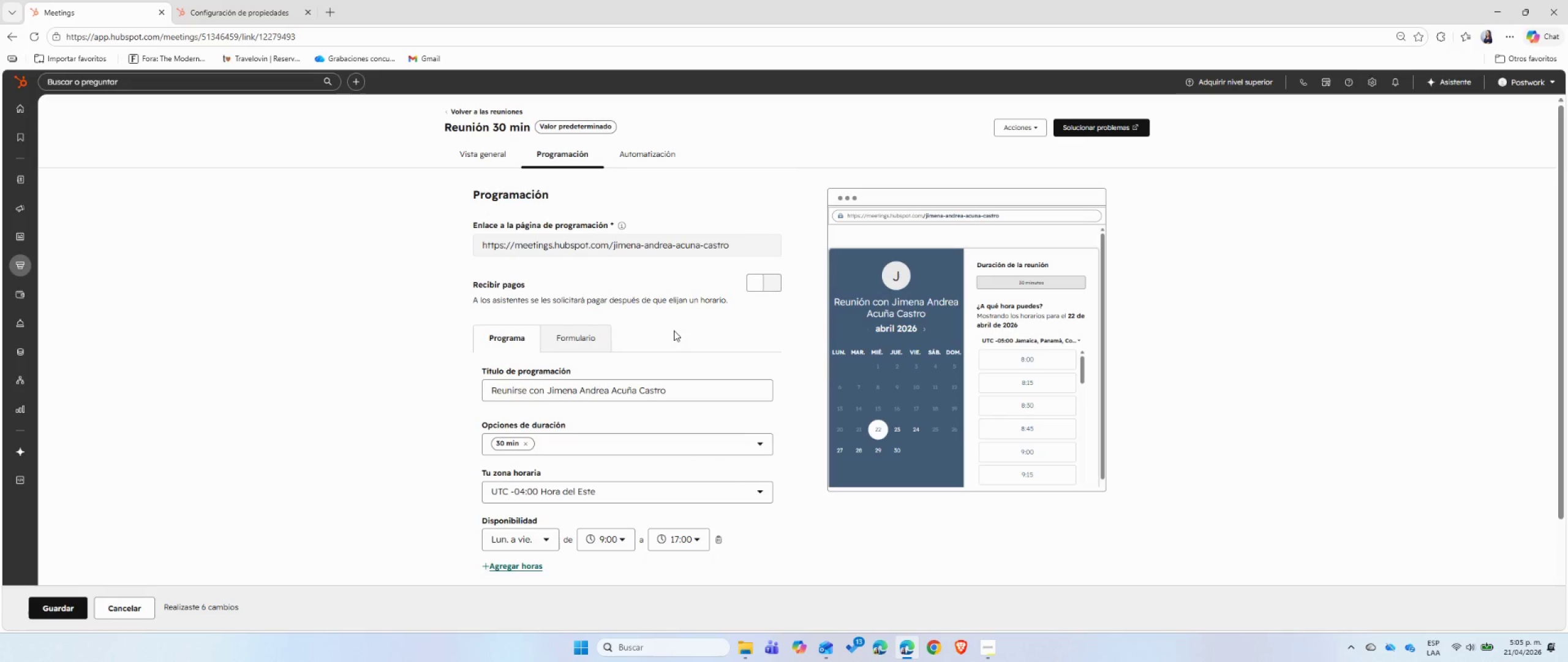 
wait(6.69)
 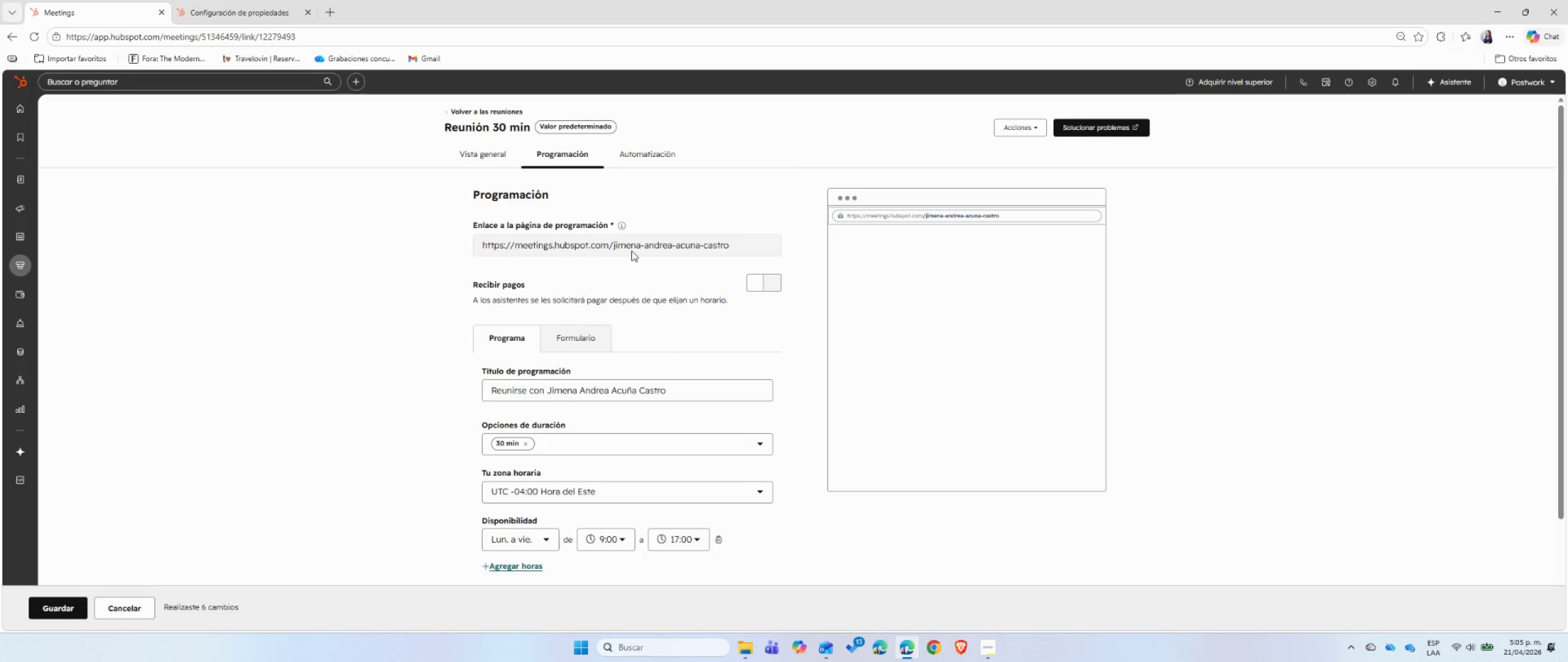 
scroll: coordinate [674, 330], scroll_direction: down, amount: 3.0
 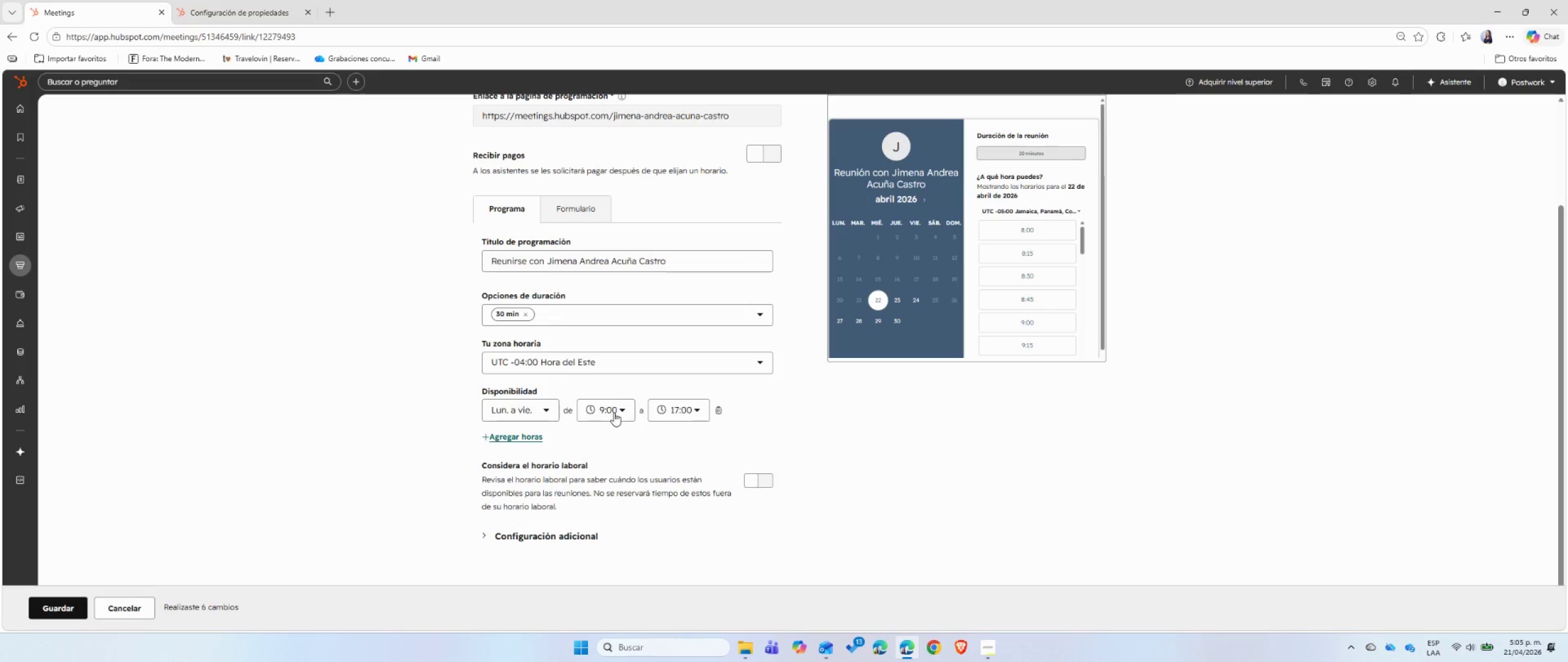 
left_click([579, 536])
 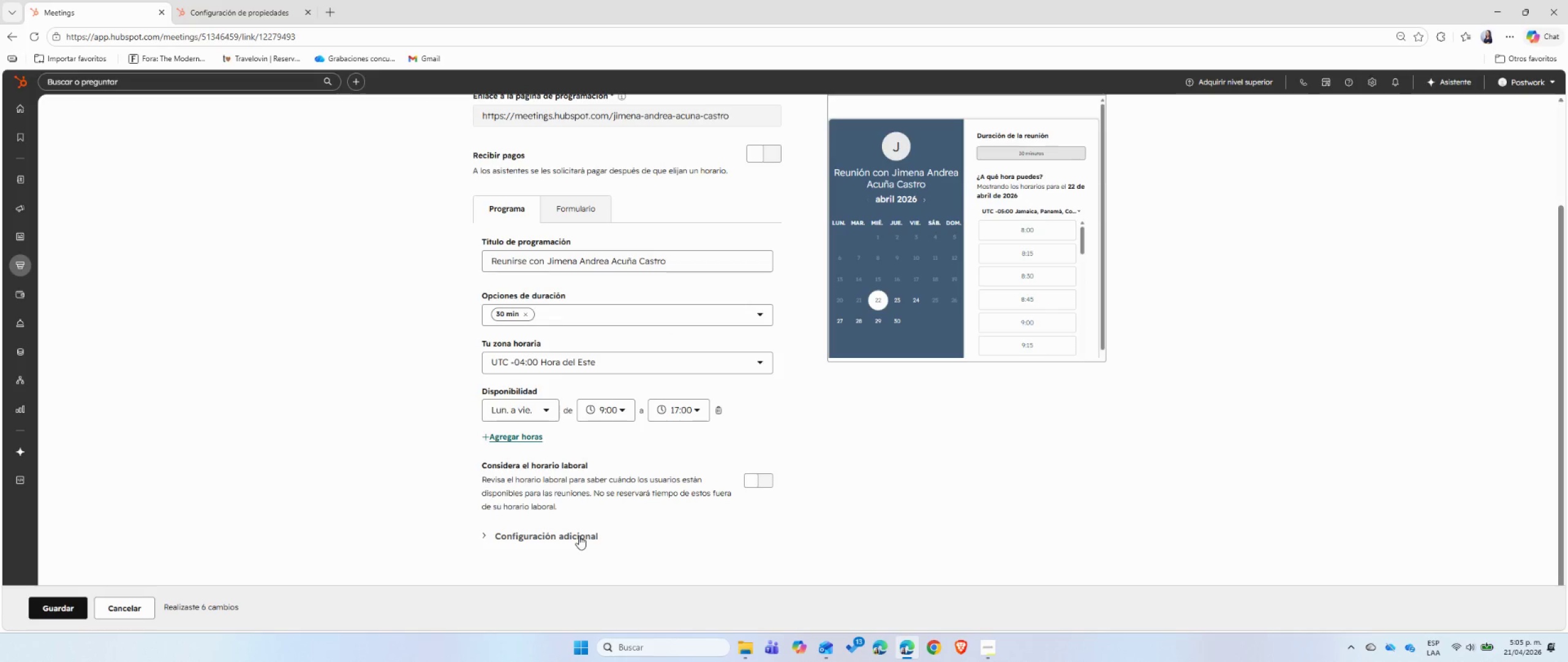 
mouse_move([575, 531])
 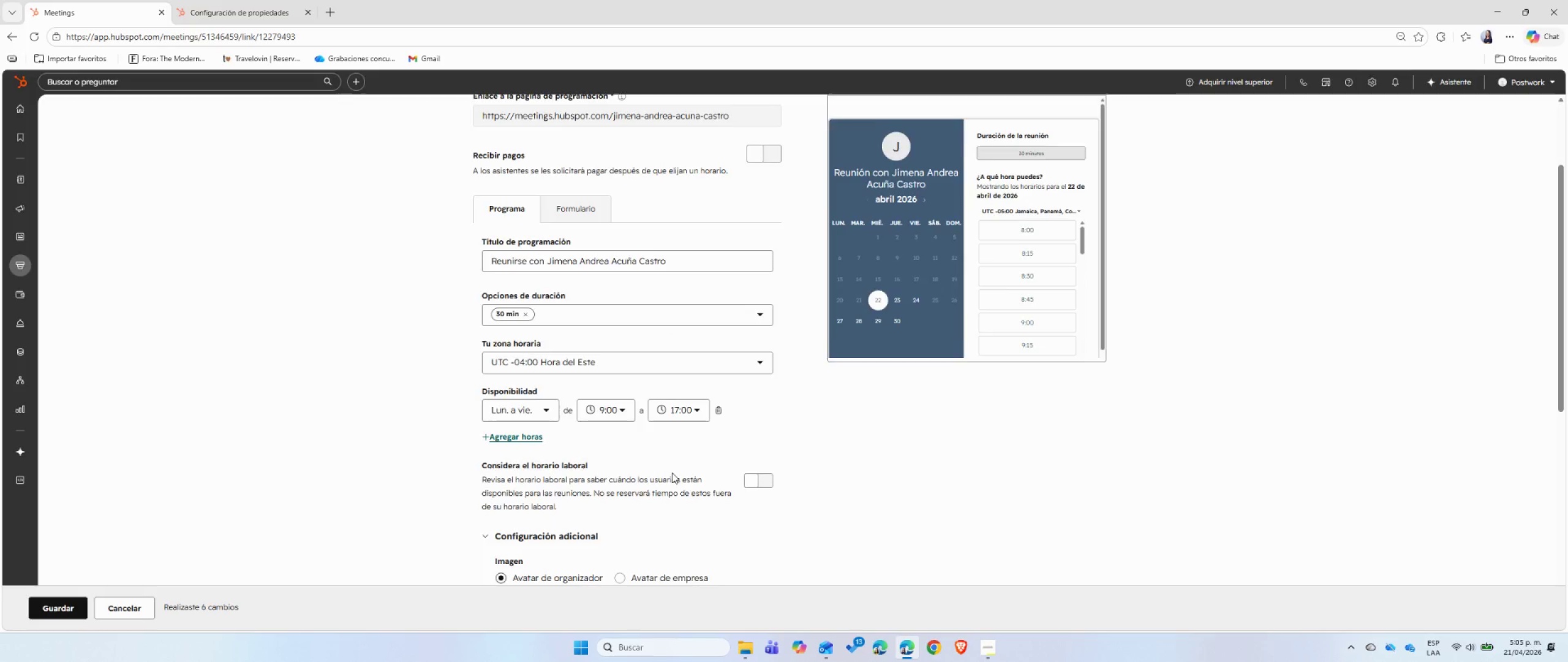 
scroll: coordinate [672, 473], scroll_direction: down, amount: 3.0
 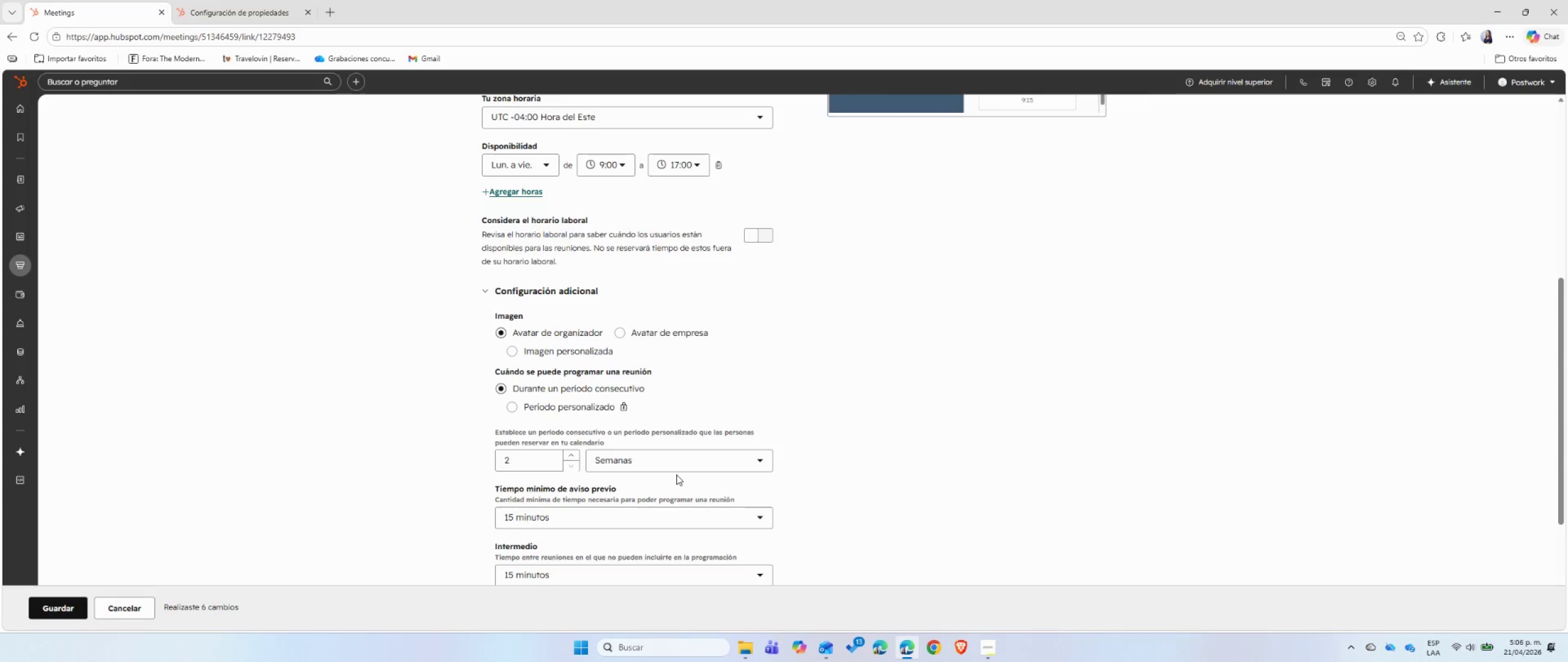 
wait(12.69)
 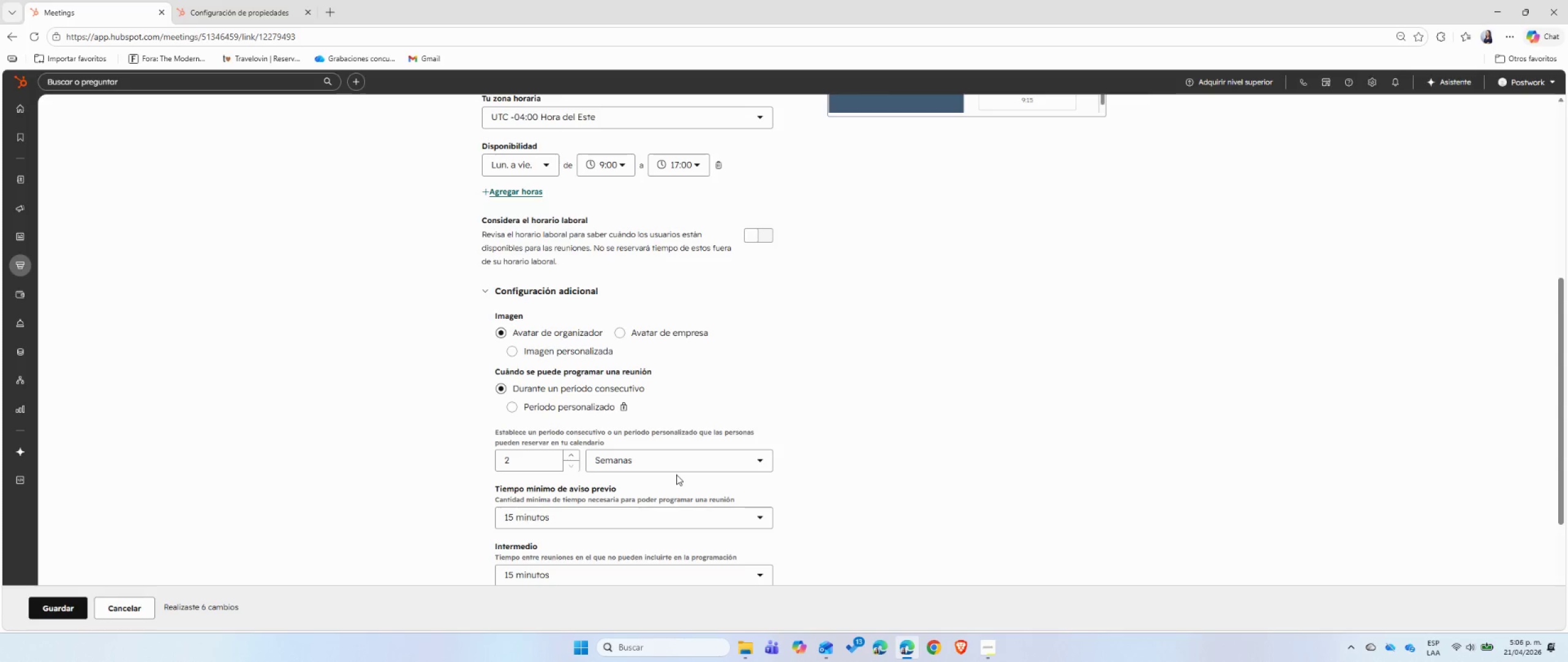 
scroll: coordinate [866, 430], scroll_direction: up, amount: 1.0
 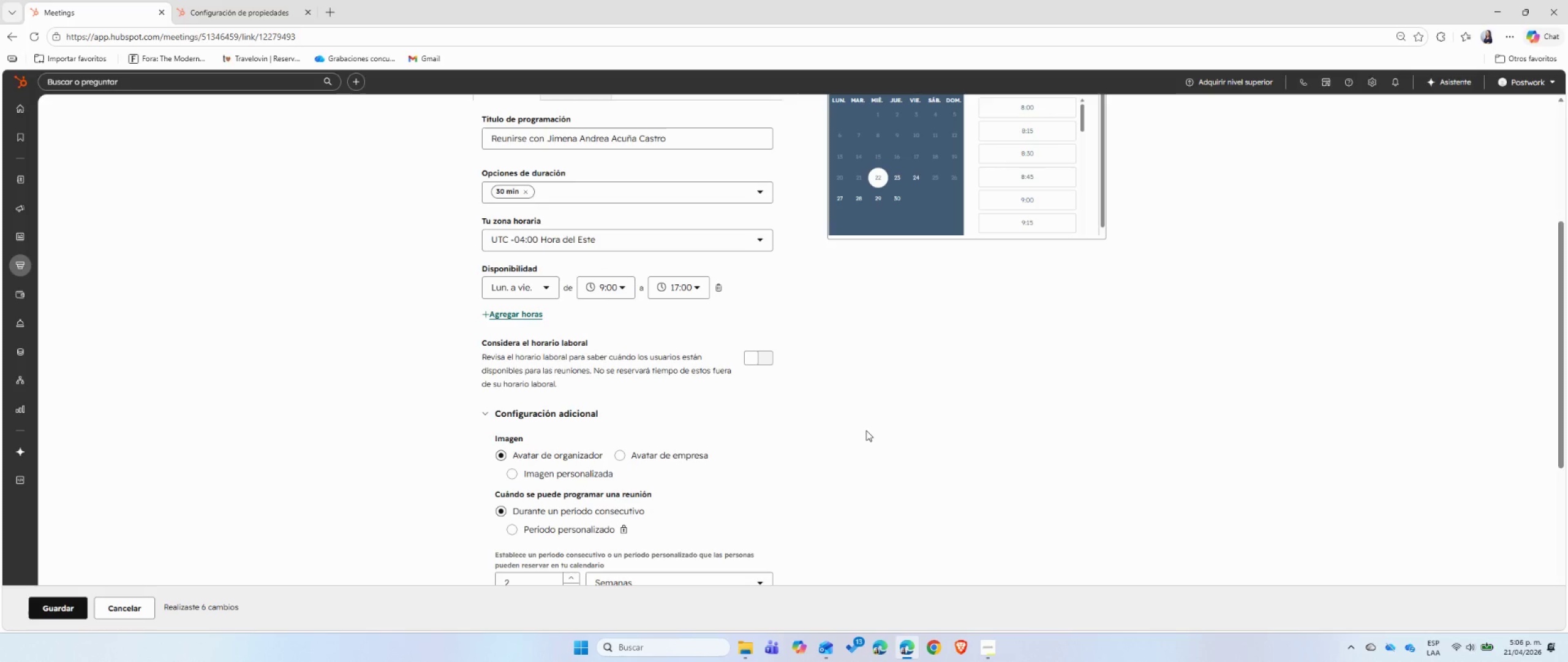 
scroll: coordinate [866, 430], scroll_direction: down, amount: 1.0
 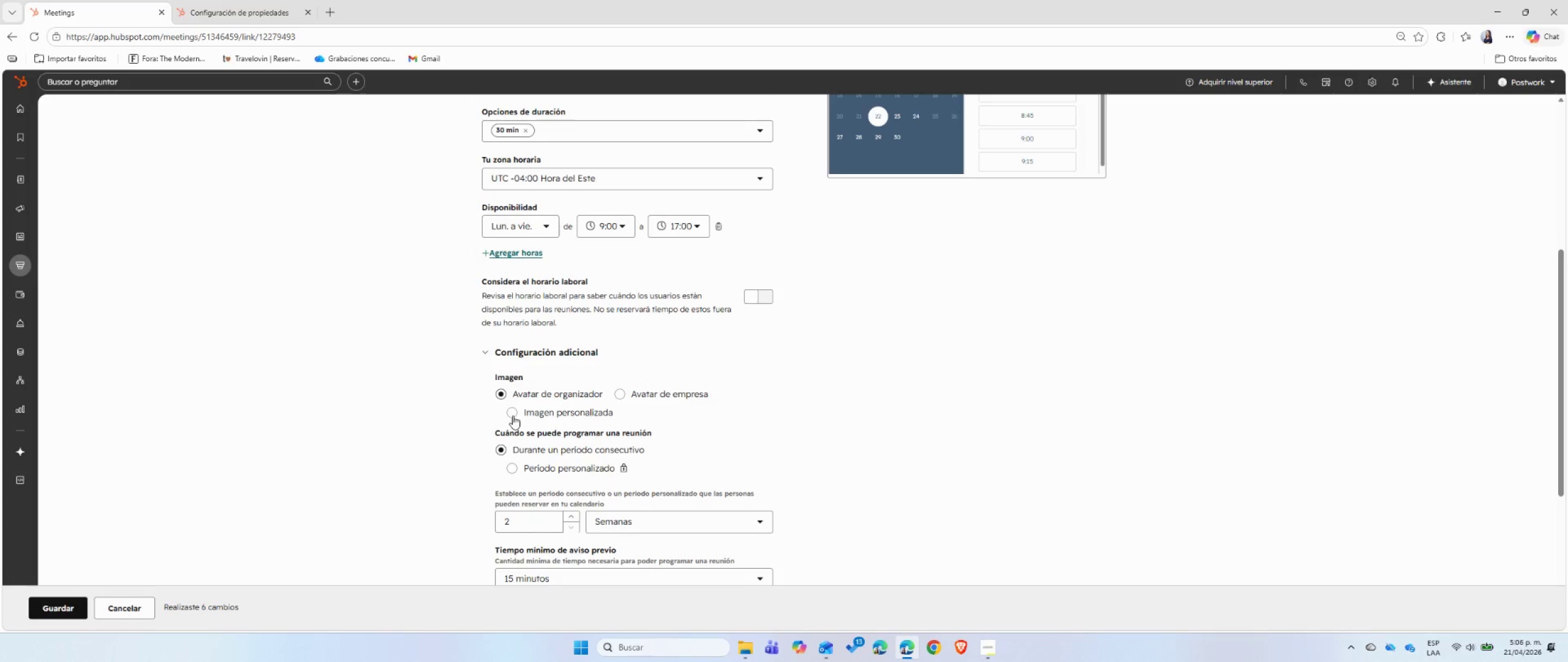 
left_click([513, 416])
 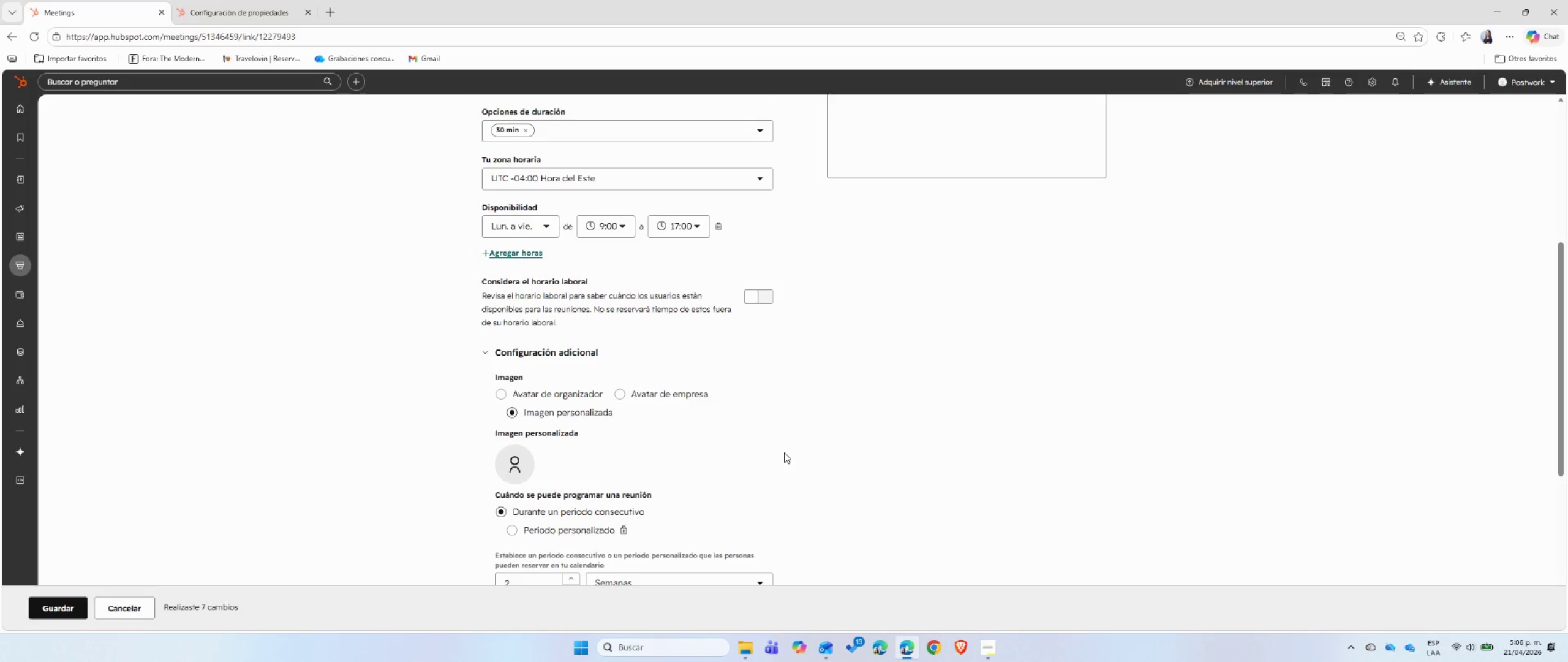 
scroll: coordinate [784, 452], scroll_direction: down, amount: 1.0
 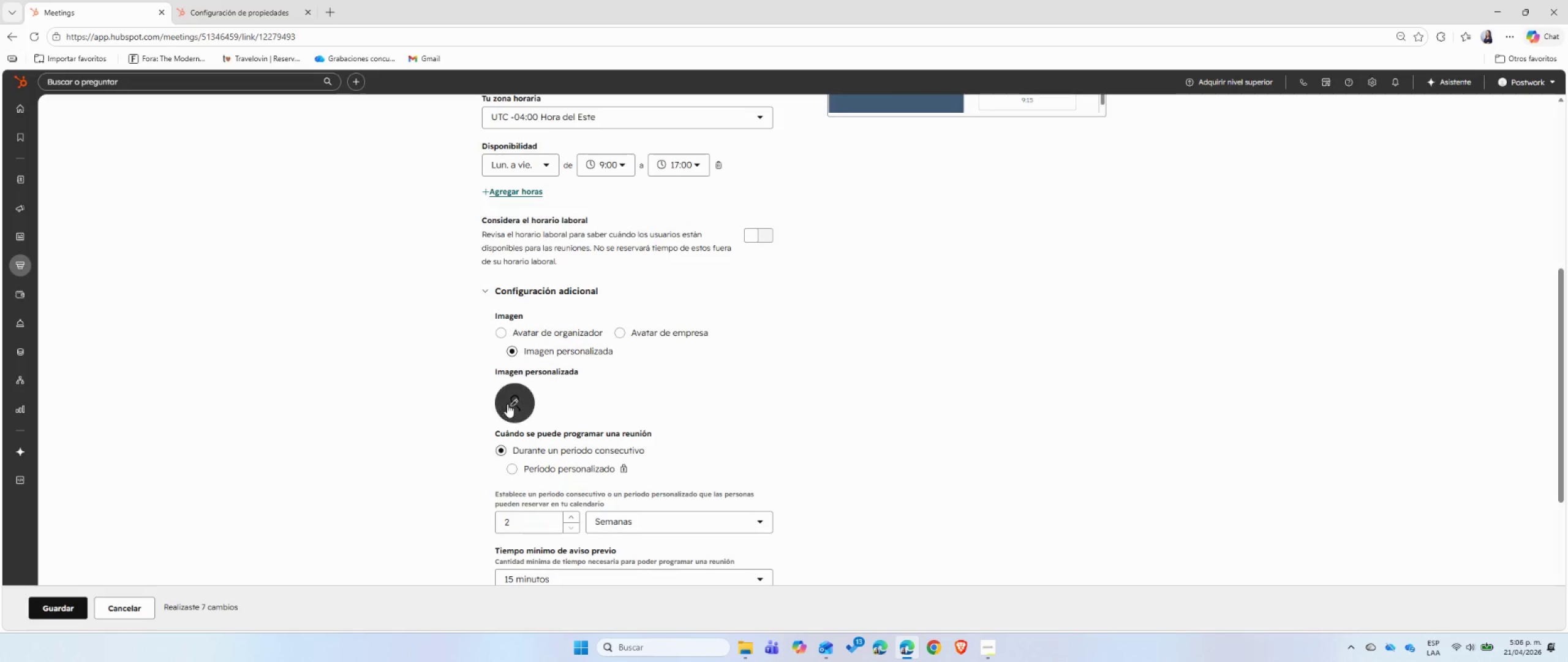 
left_click([507, 404])
 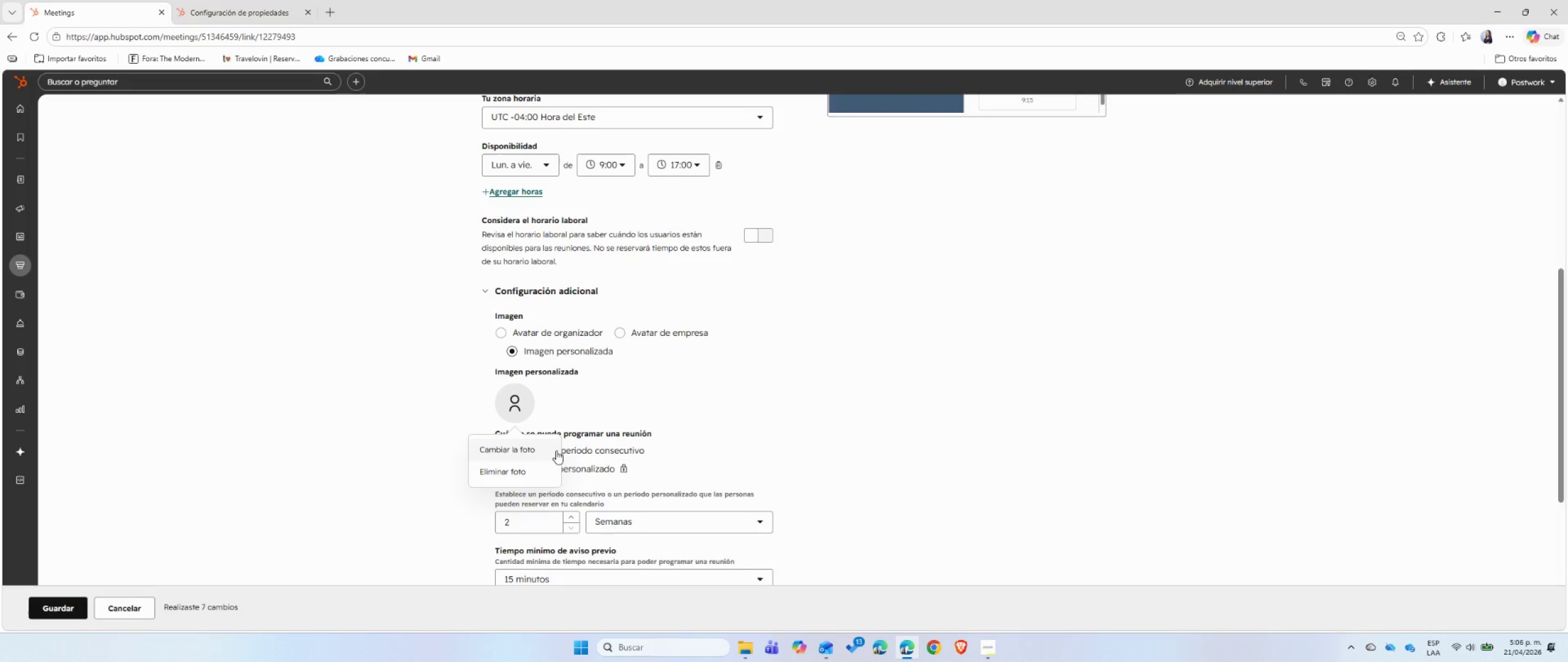 
left_click([521, 447])
 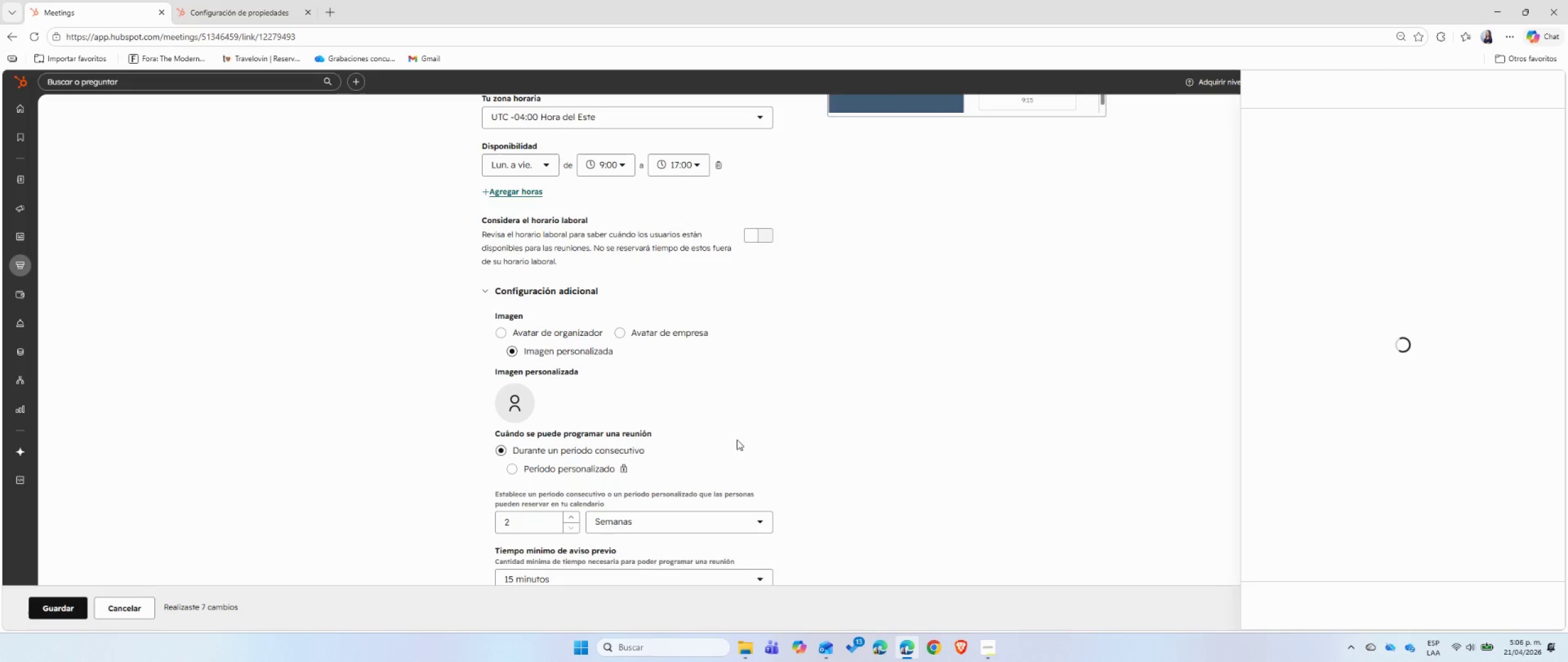 
mouse_move([1485, 294])
 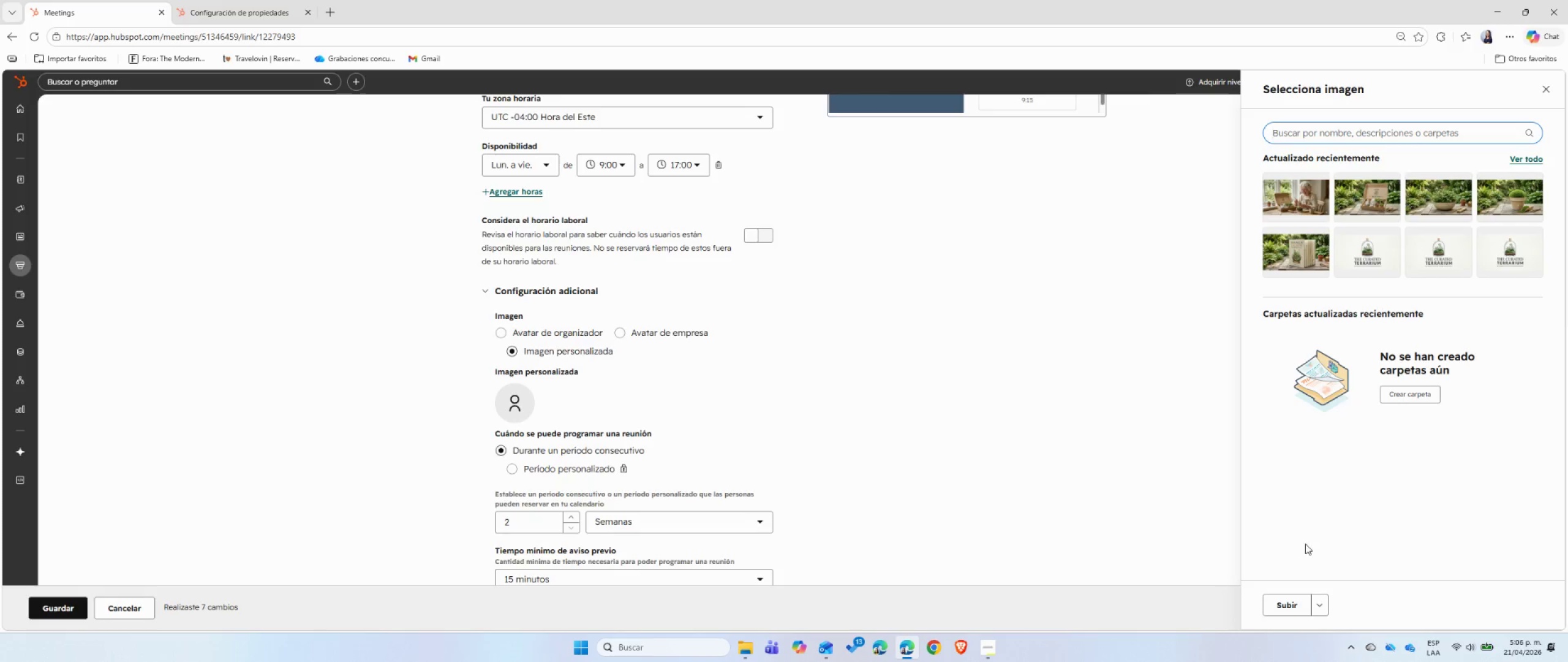 
left_click([1289, 605])
 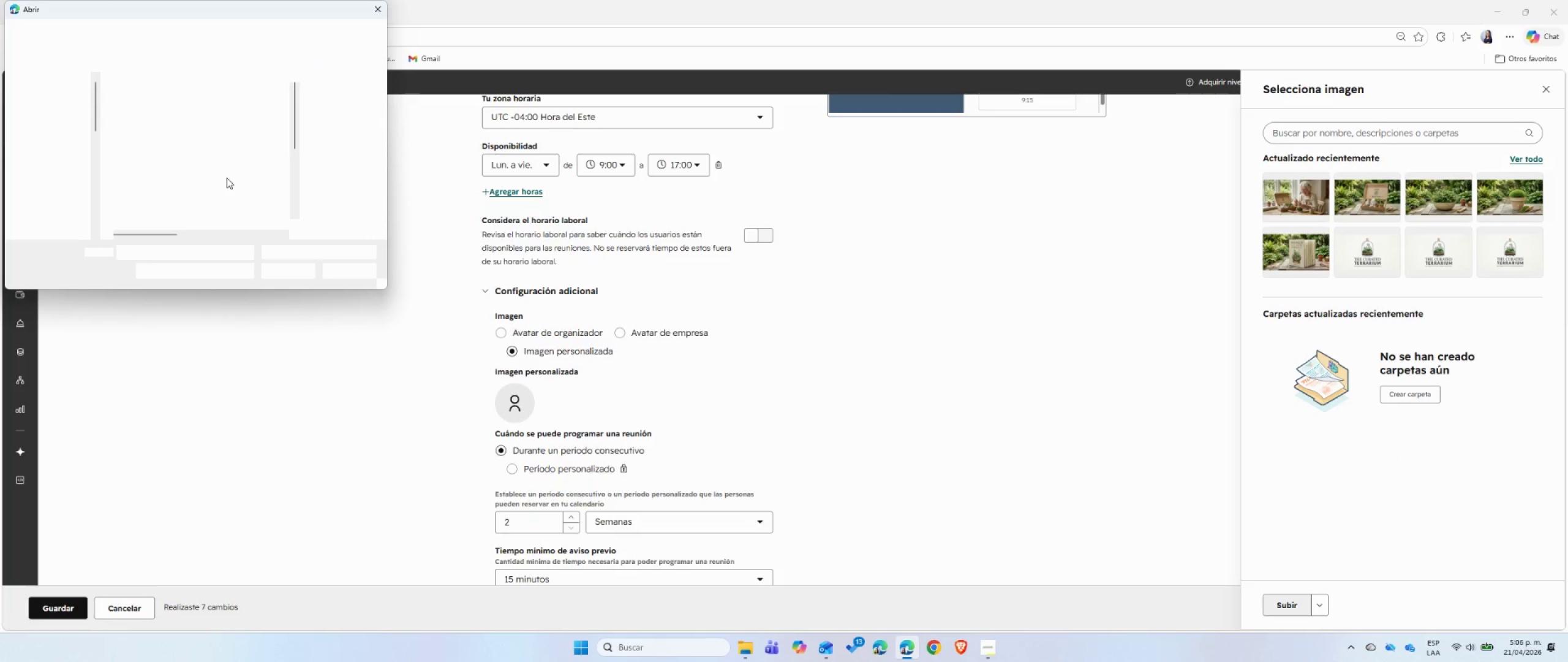 
wait(6.16)
 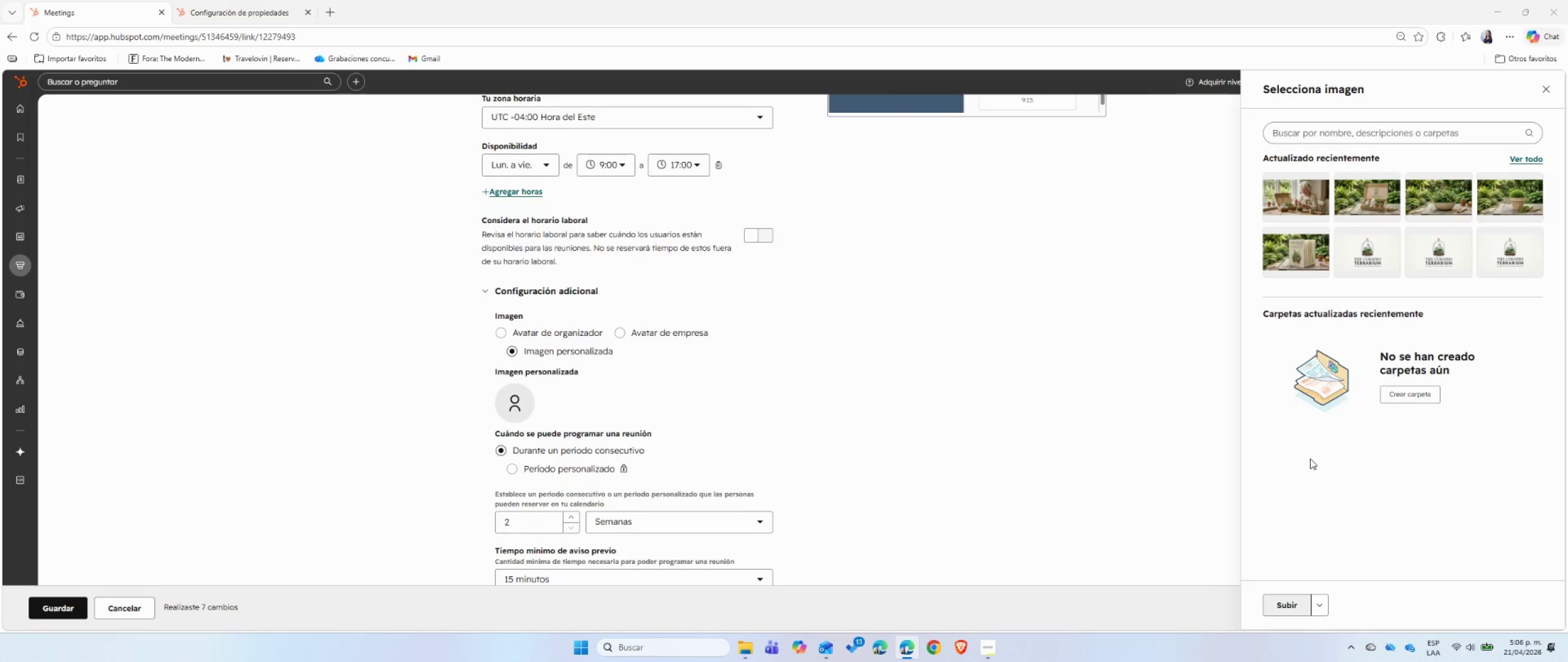 
scroll: coordinate [195, 154], scroll_direction: down, amount: 2.0
 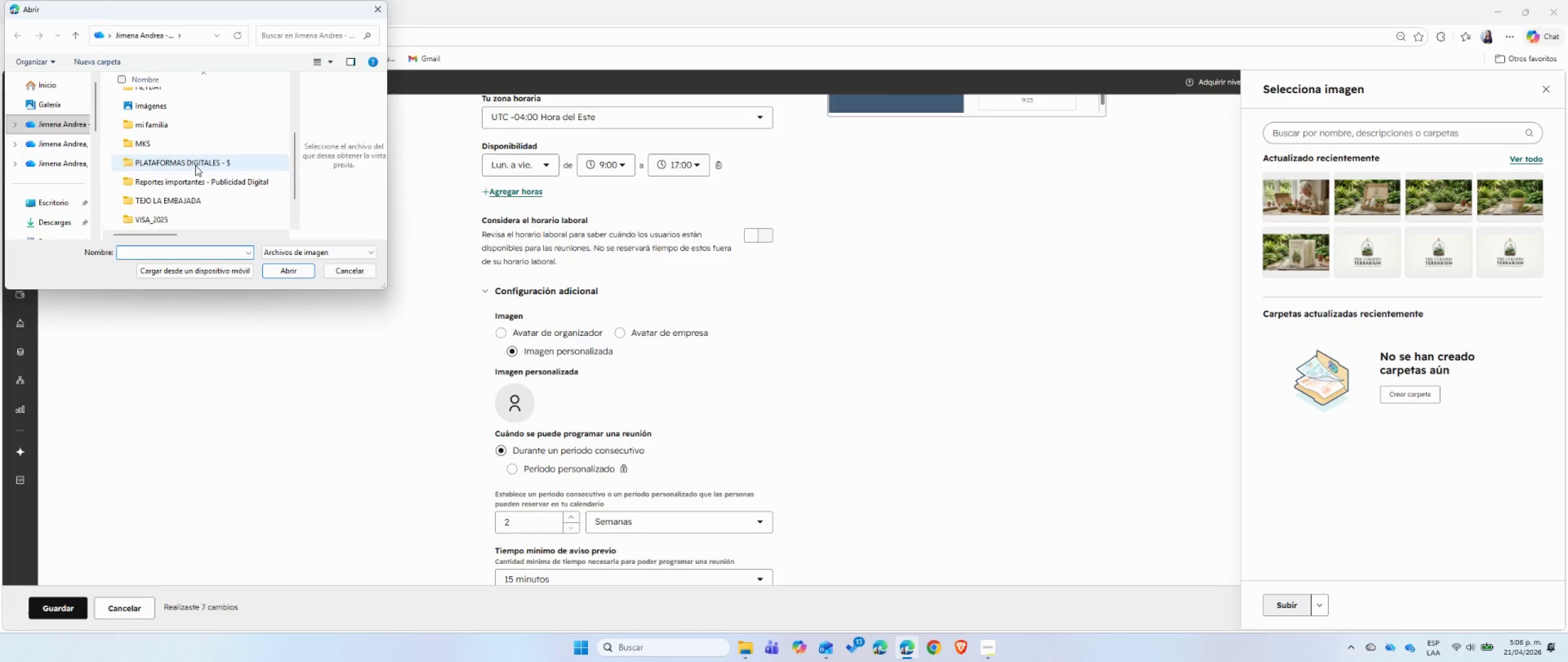 
double_click([195, 166])
 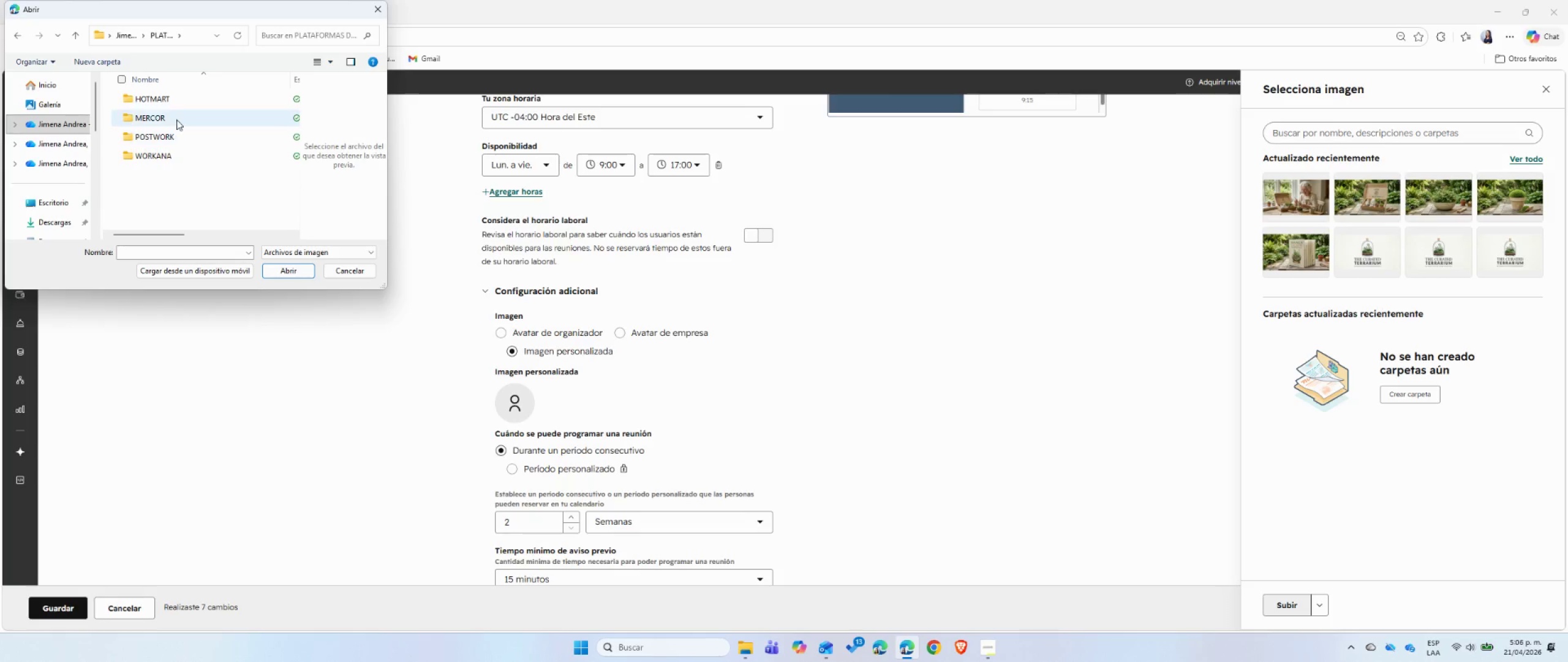 
double_click([175, 140])
 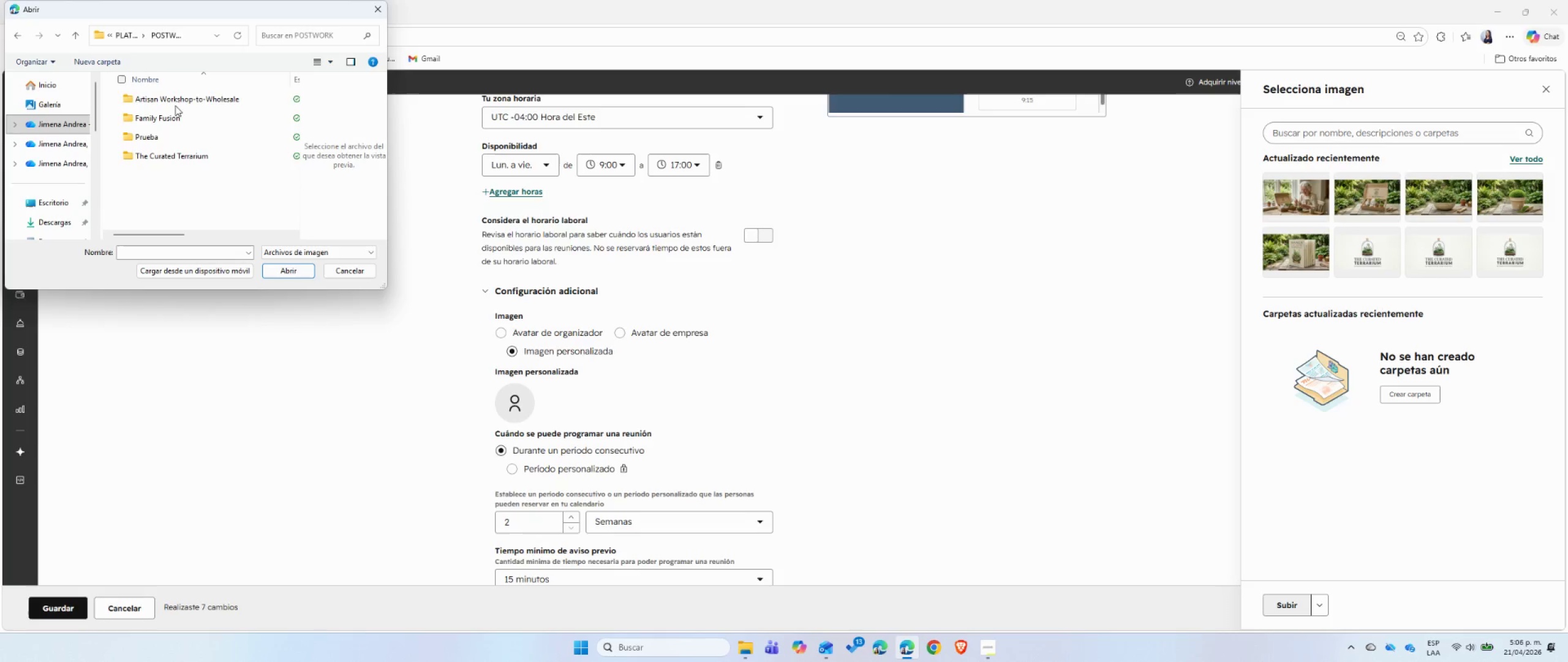 
double_click([176, 101])
 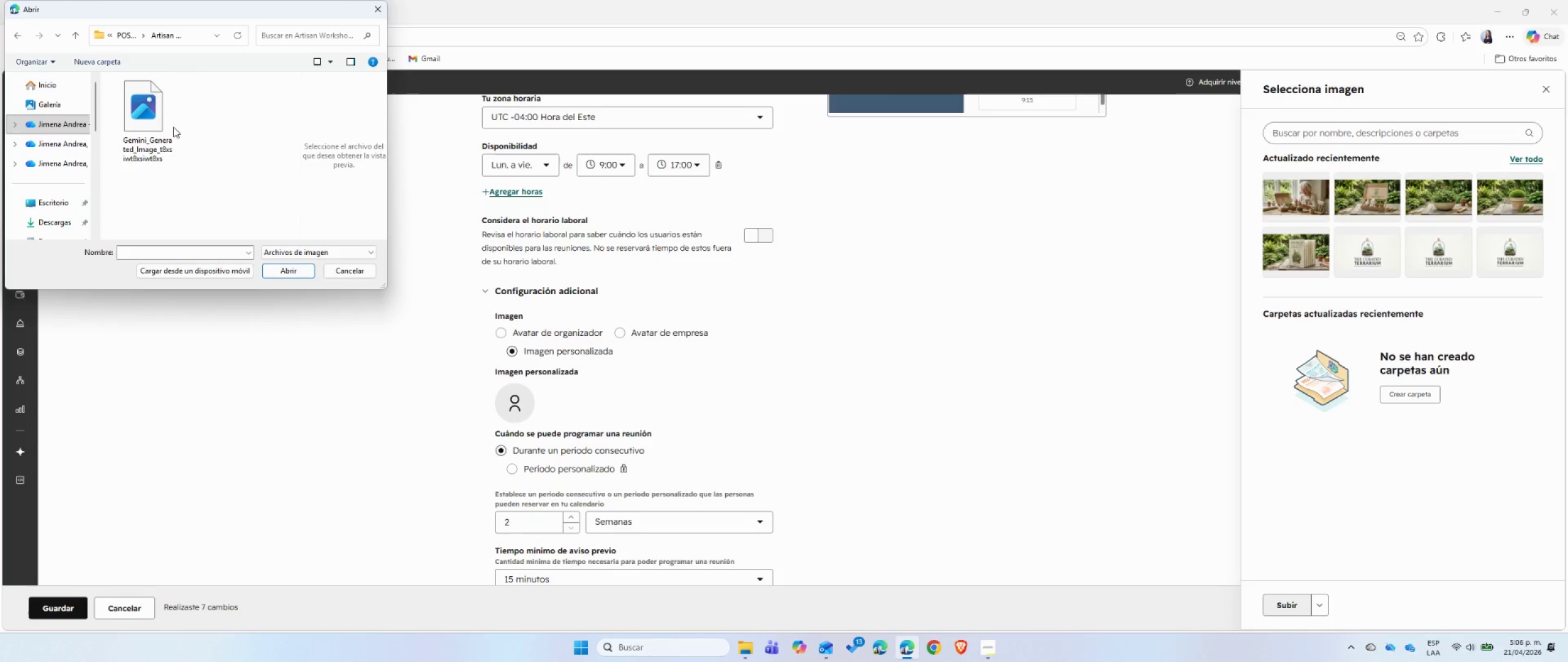 
left_click([151, 127])
 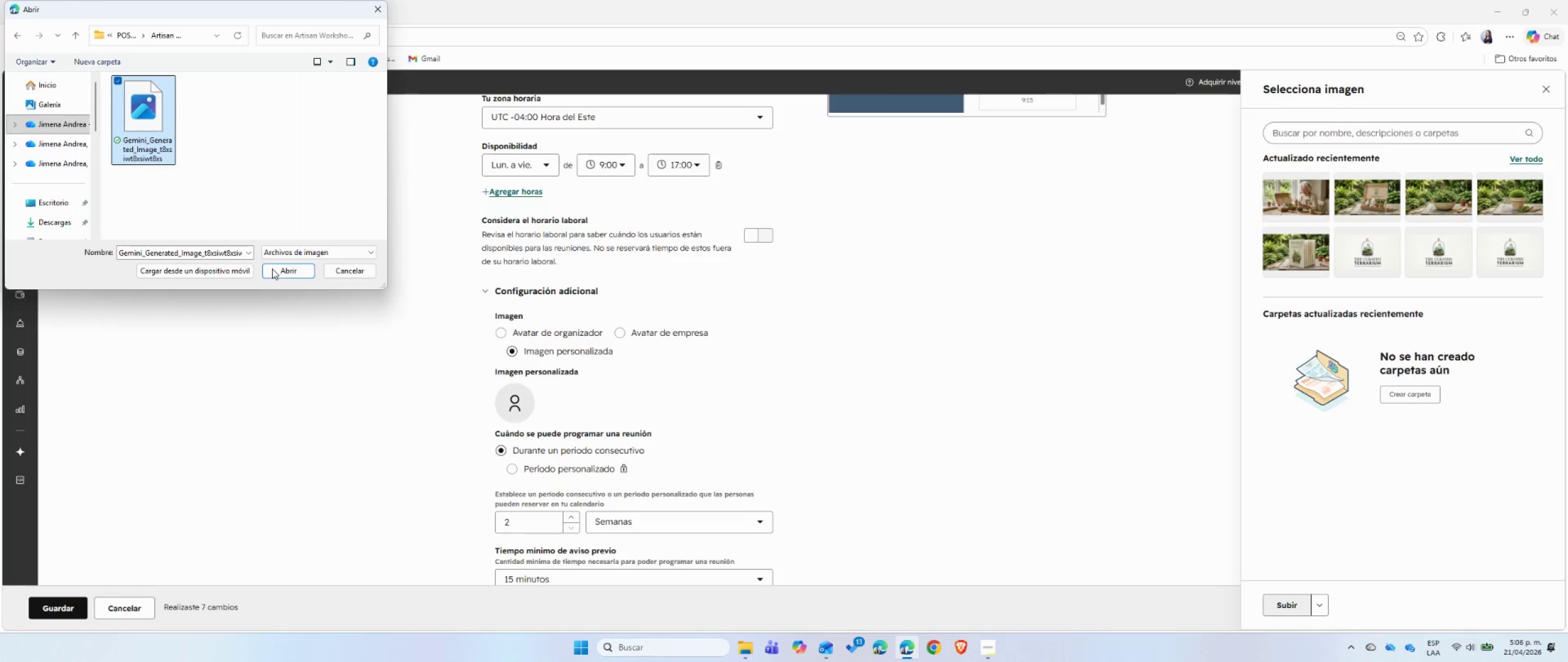 
left_click([275, 270])
 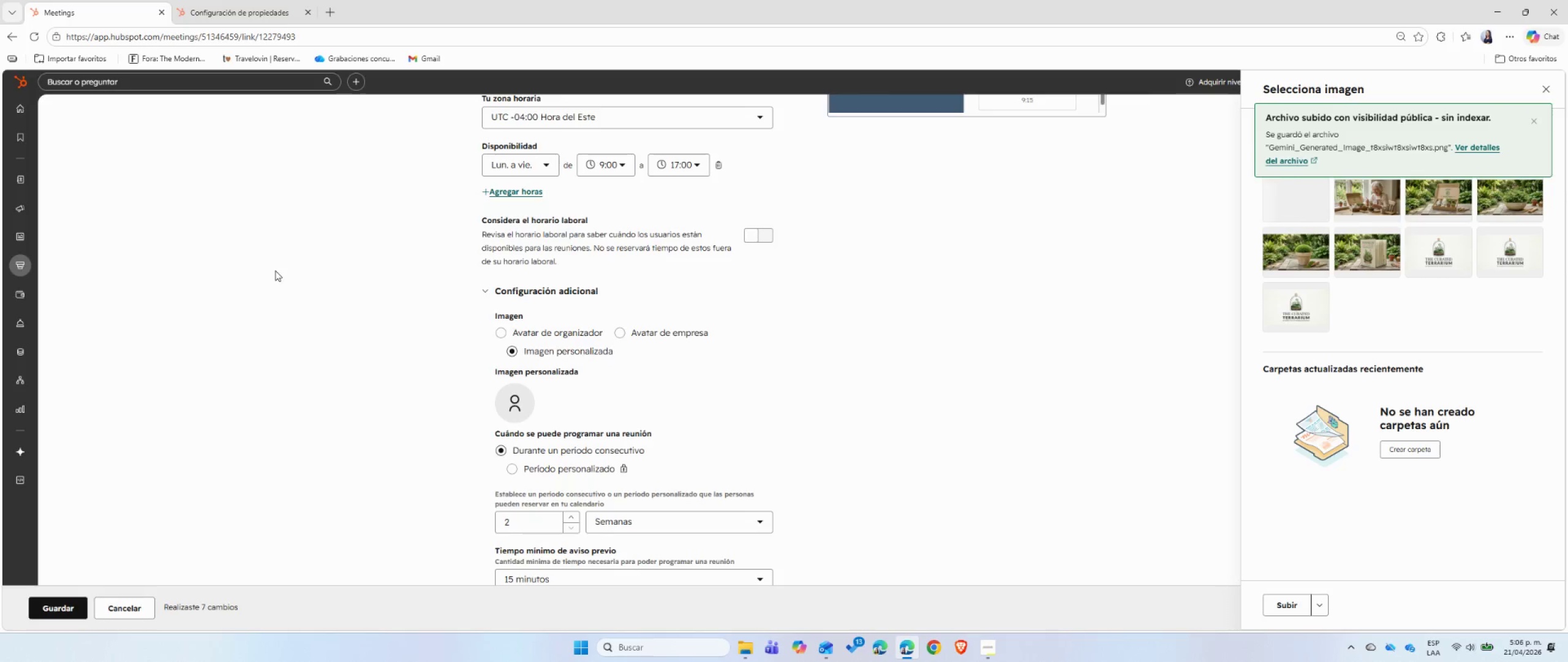 
wait(9.41)
 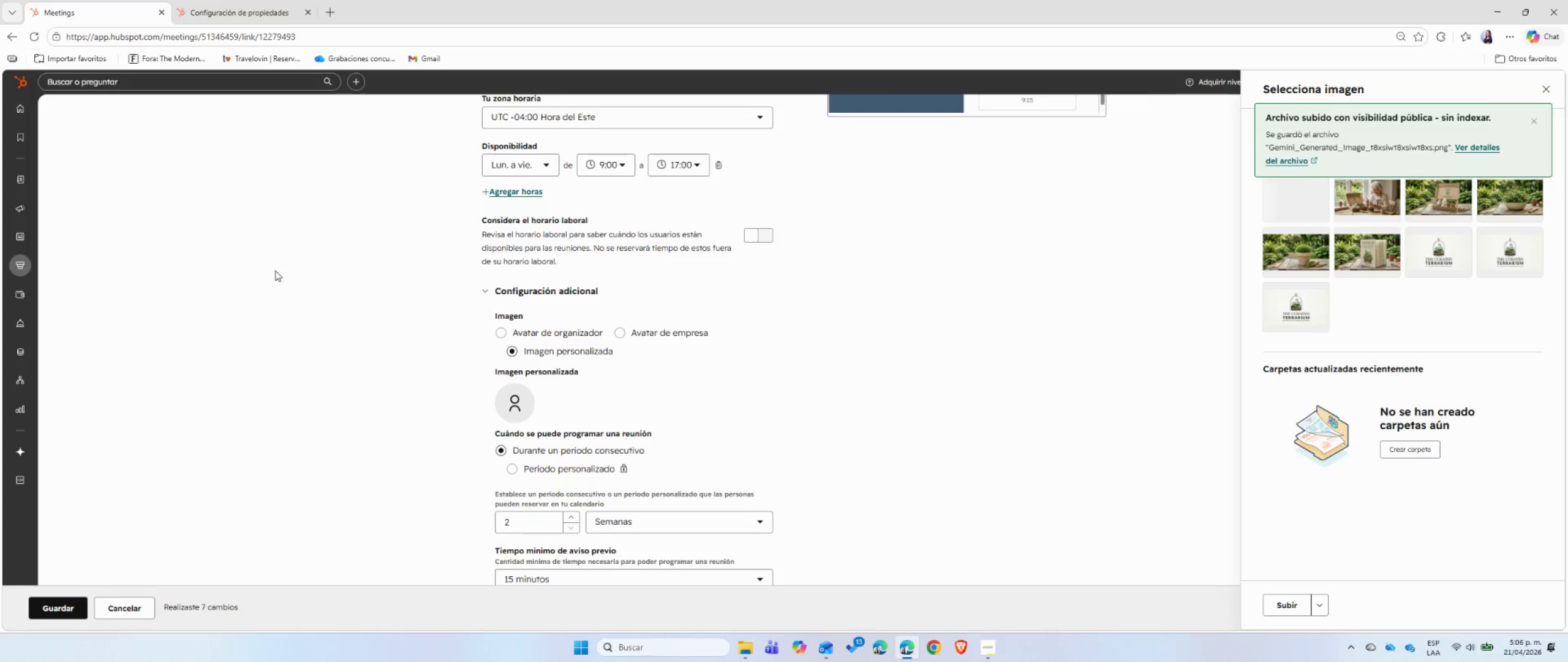 
left_click([1311, 204])
 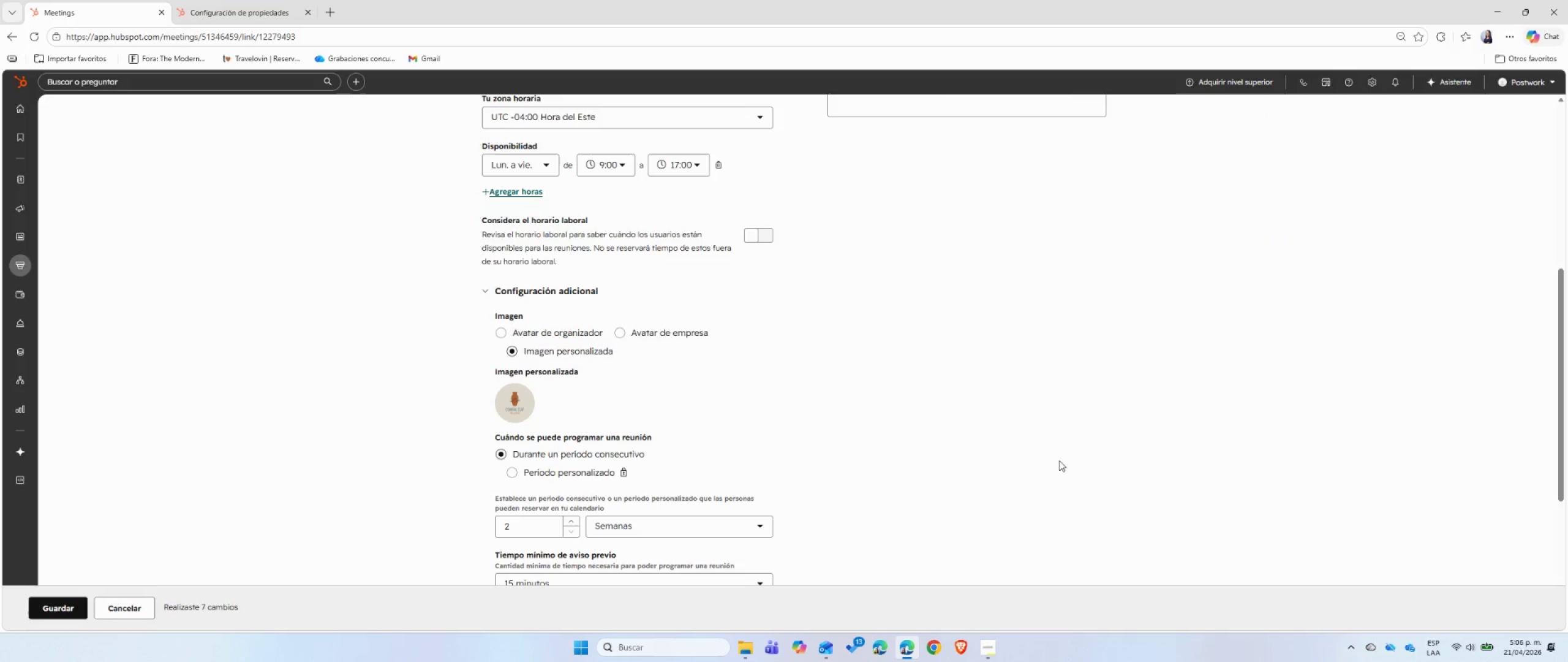 
scroll: coordinate [977, 461], scroll_direction: up, amount: 4.0
 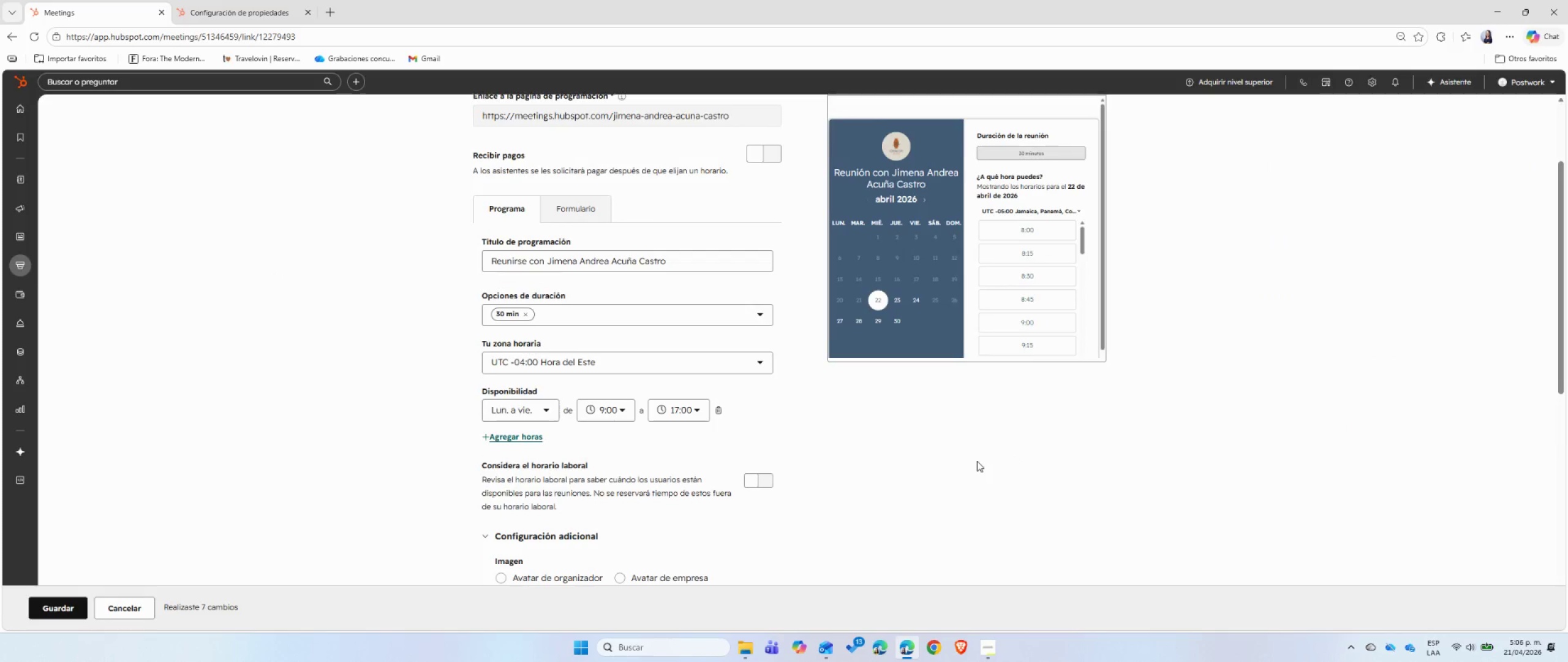 
scroll: coordinate [977, 461], scroll_direction: down, amount: 10.0
 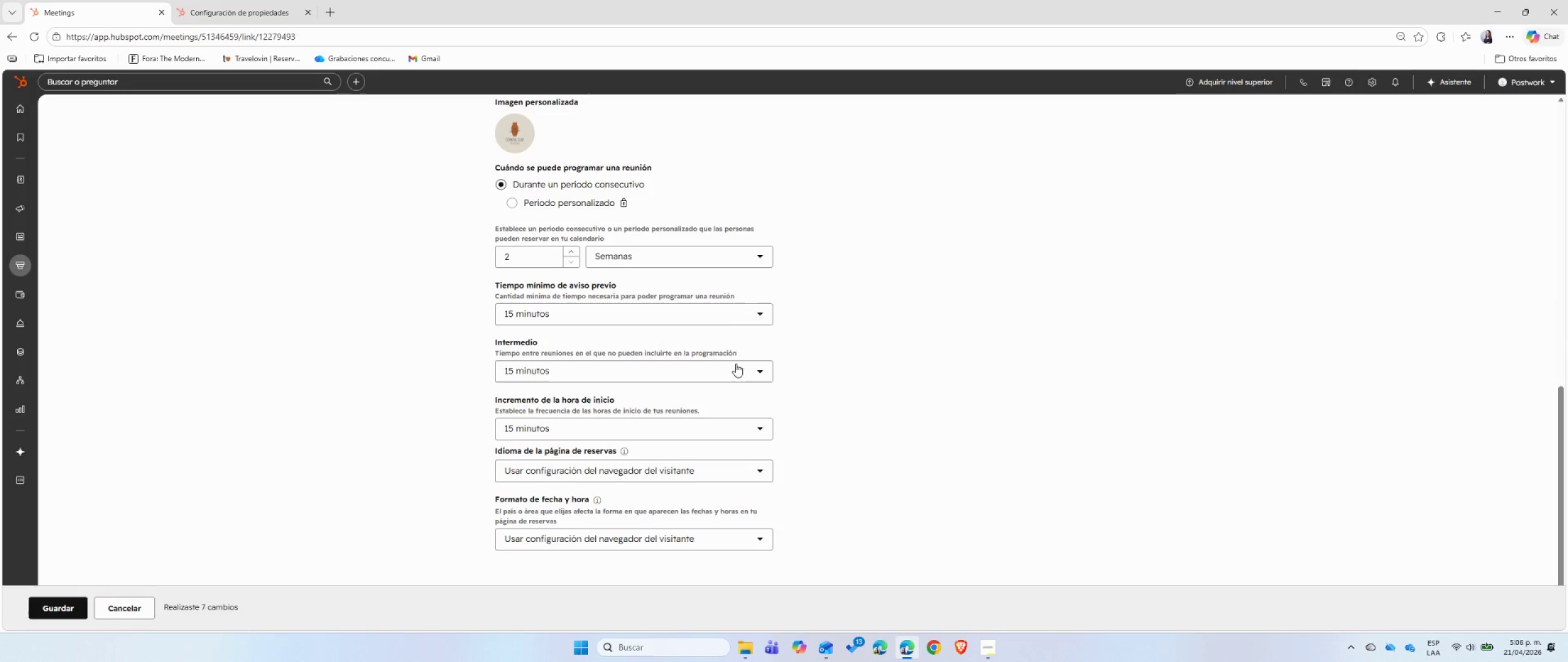 
left_click([758, 314])
 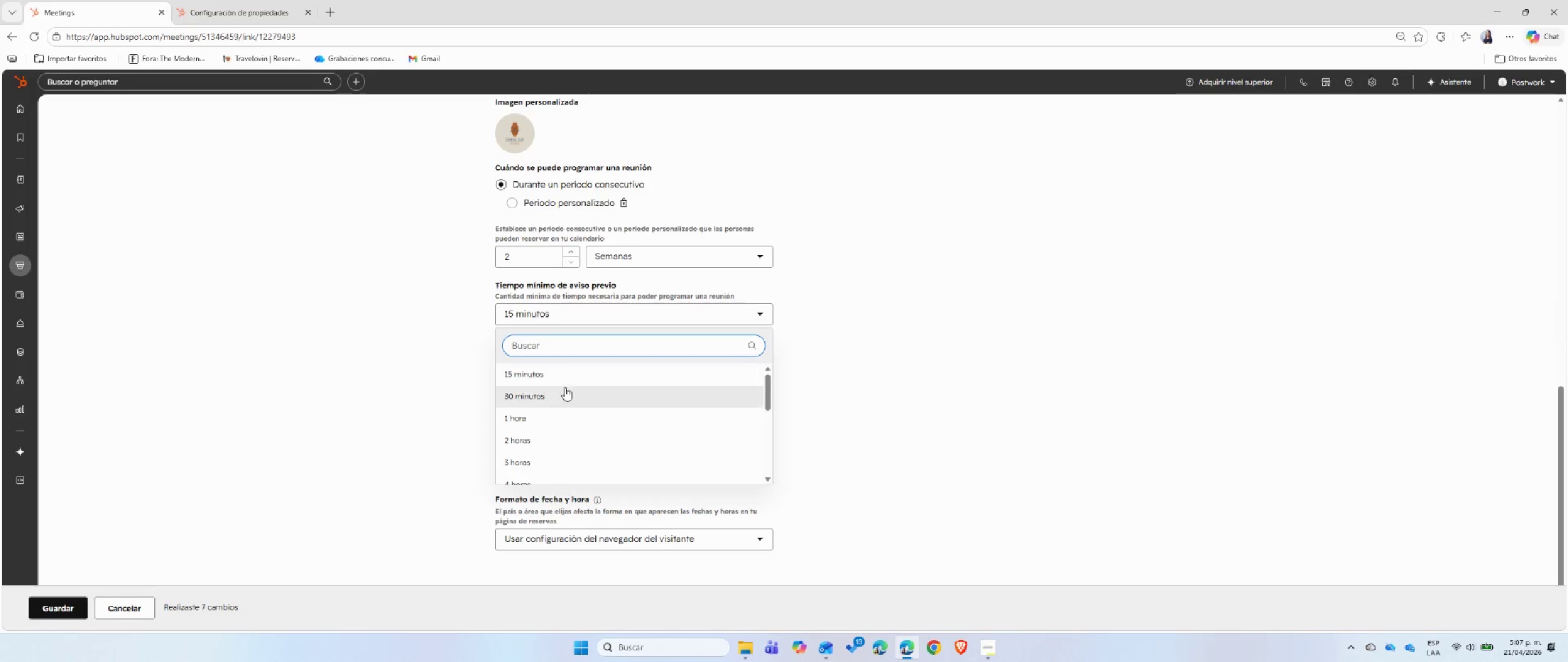 
left_click([555, 394])
 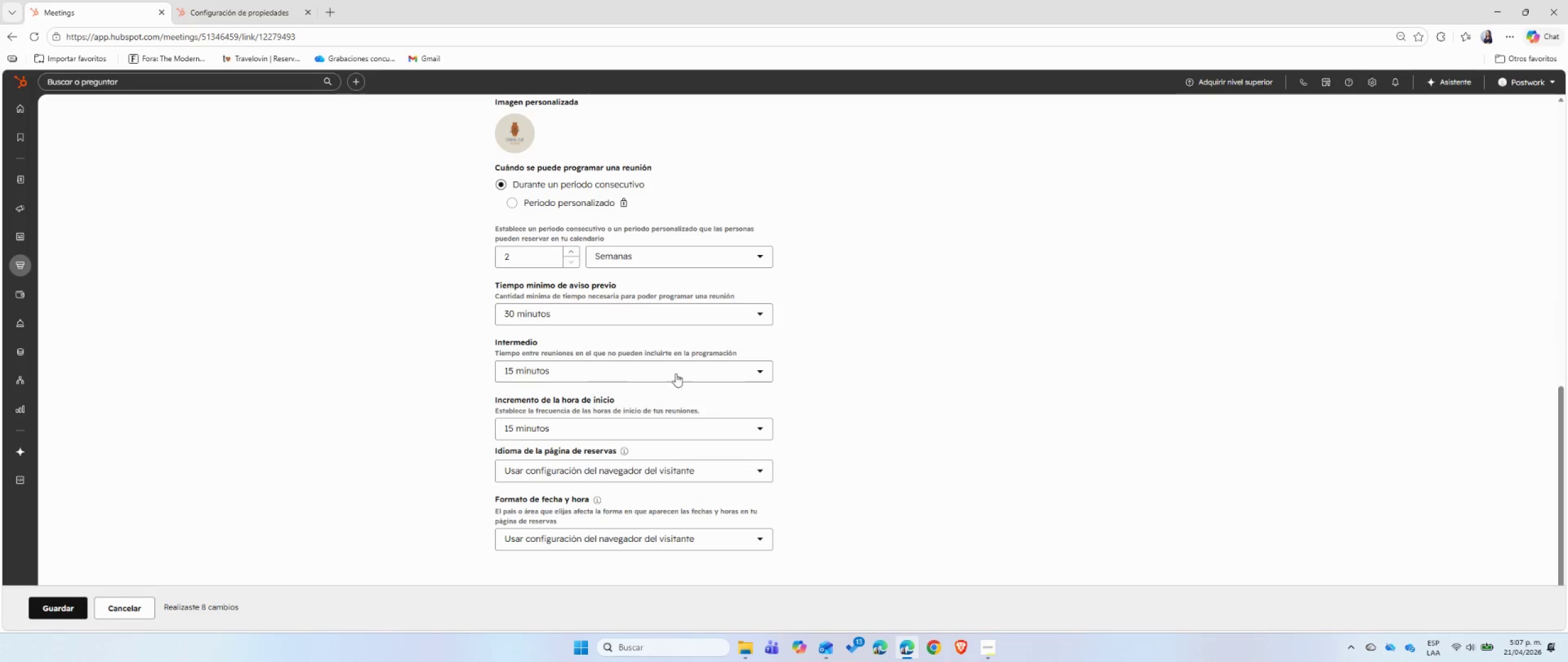 
left_click([740, 365])
 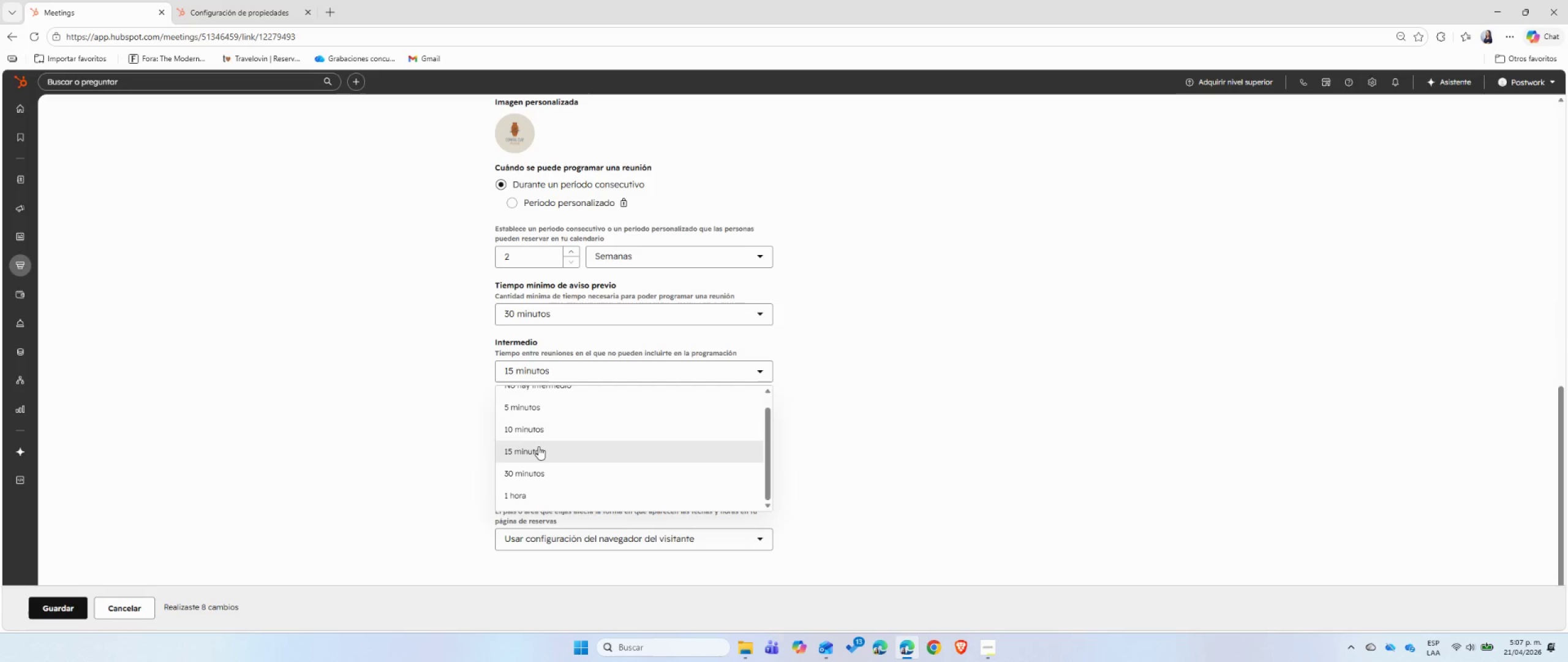 
scroll: coordinate [538, 446], scroll_direction: up, amount: 1.0
 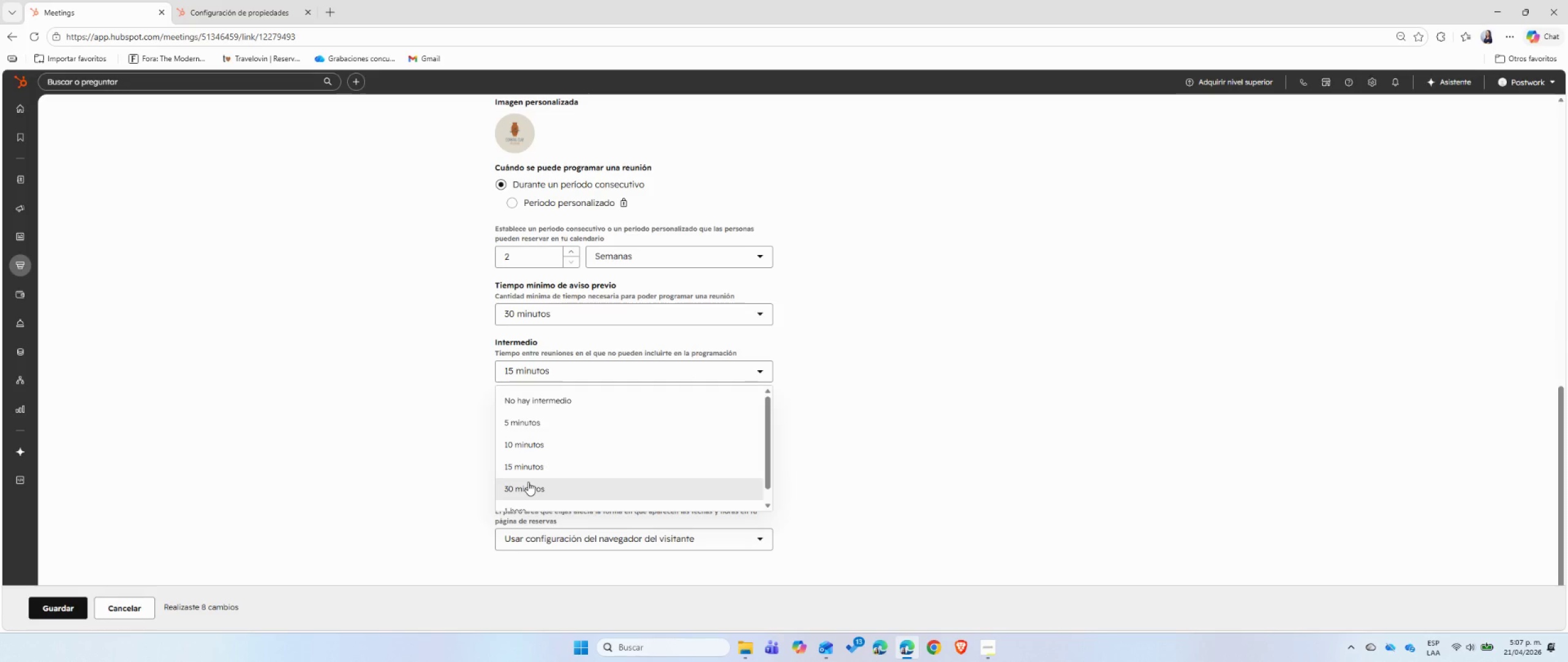 
left_click([528, 482])
 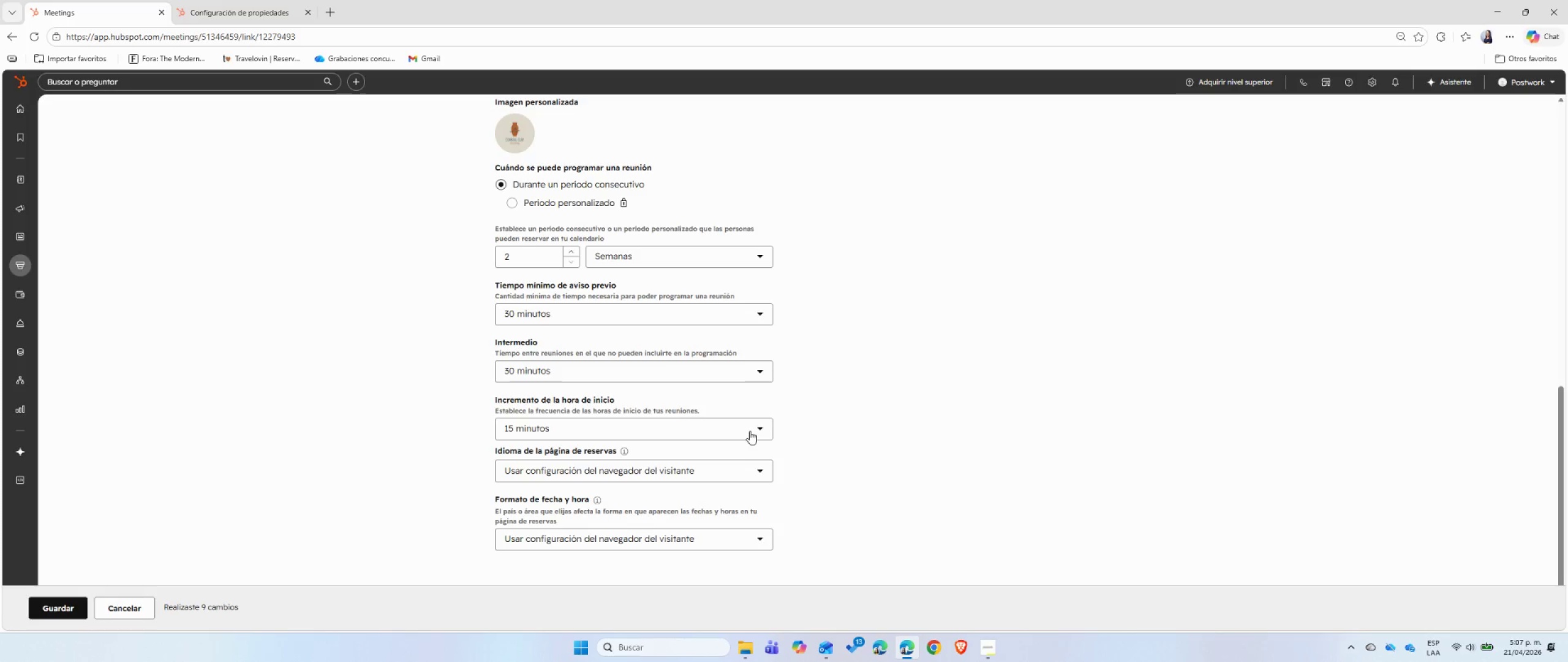 
scroll: coordinate [799, 487], scroll_direction: up, amount: 14.0
 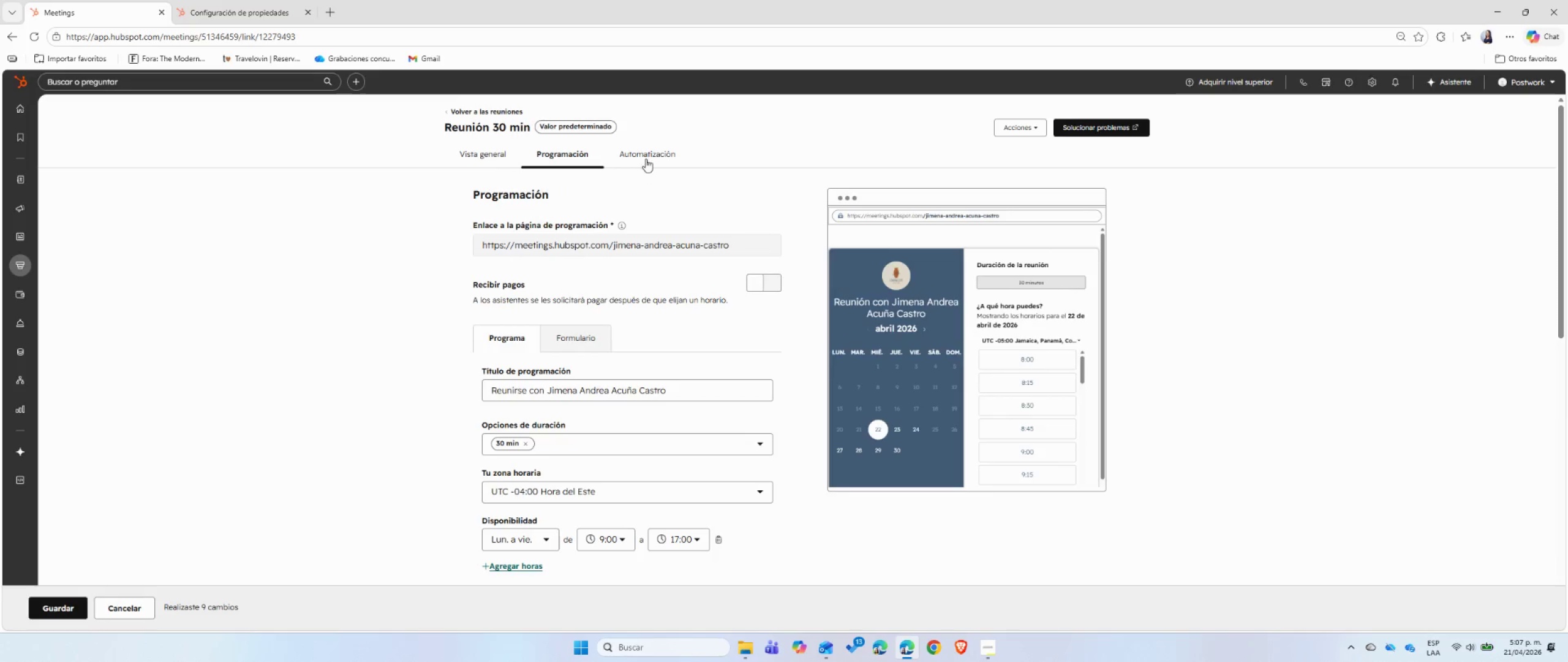 
left_click([646, 157])
 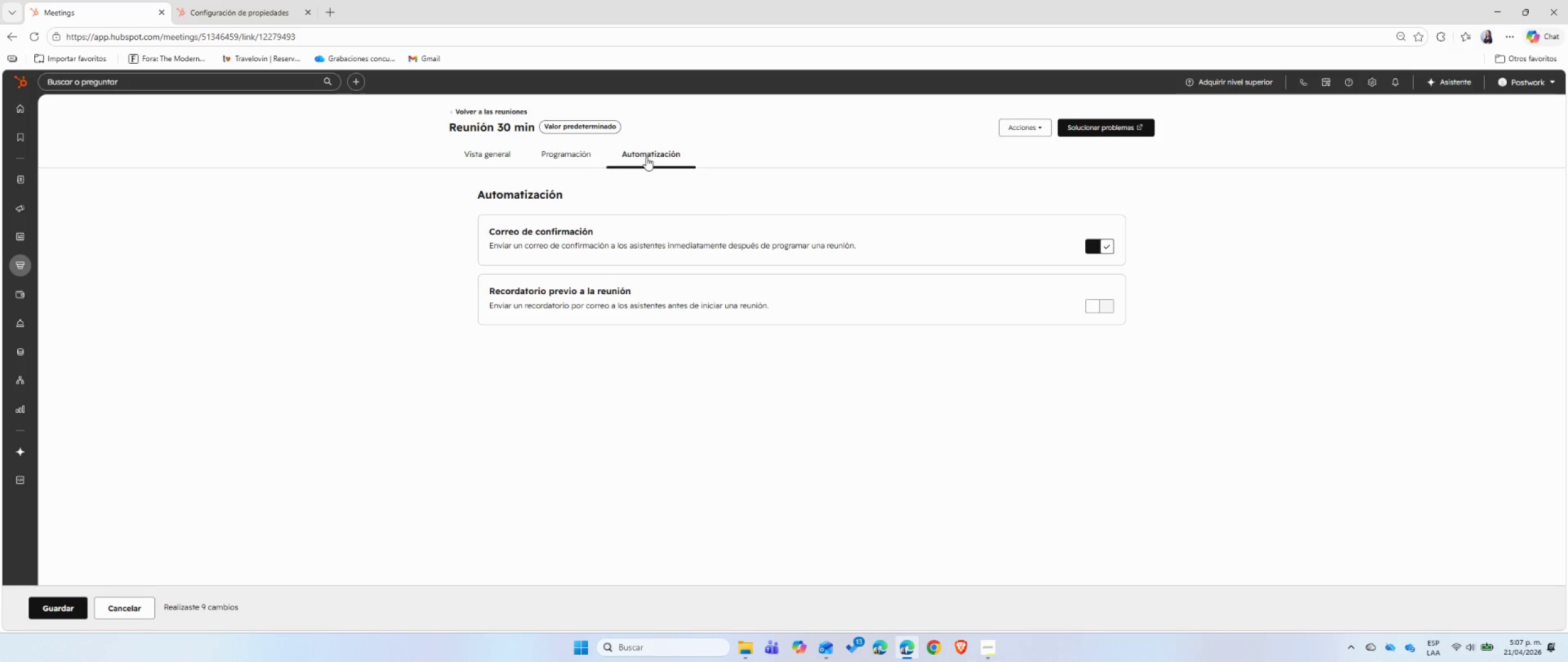 
wait(27.42)
 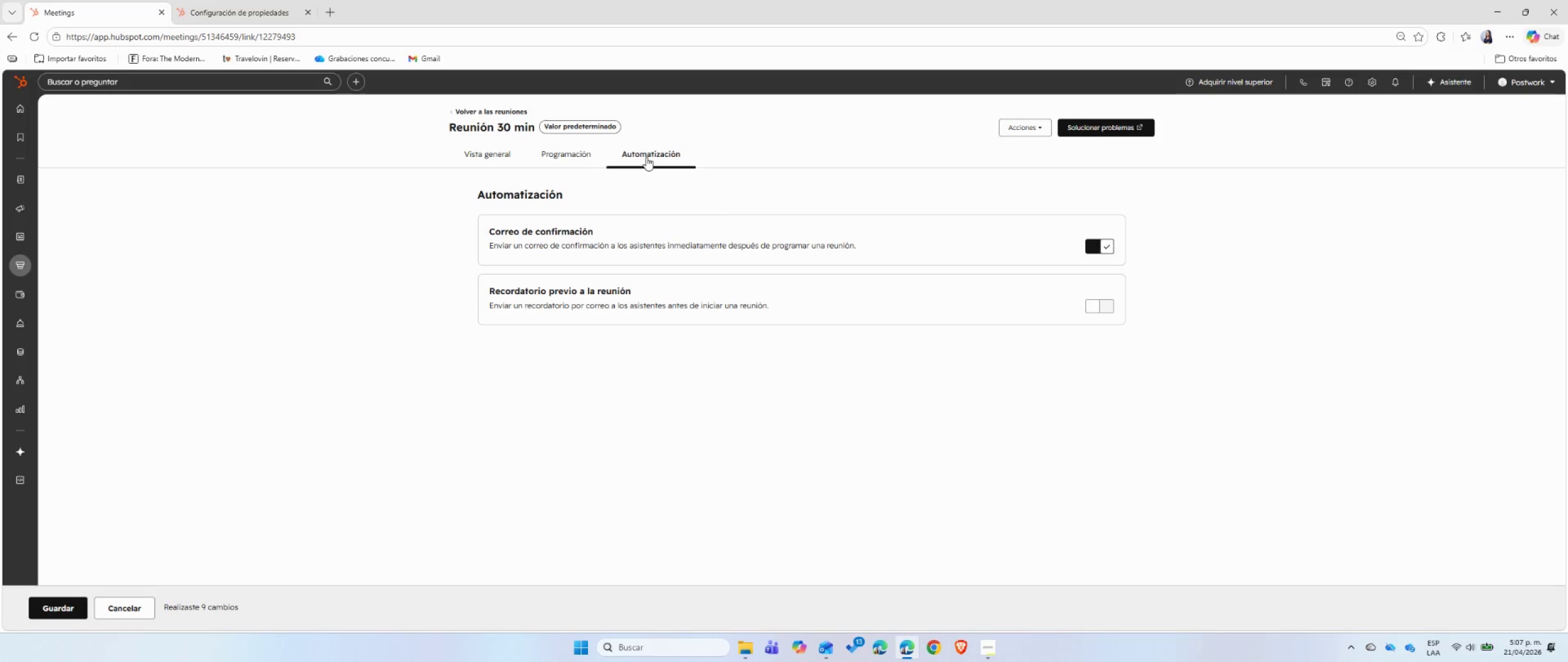 
left_click([537, 159])
 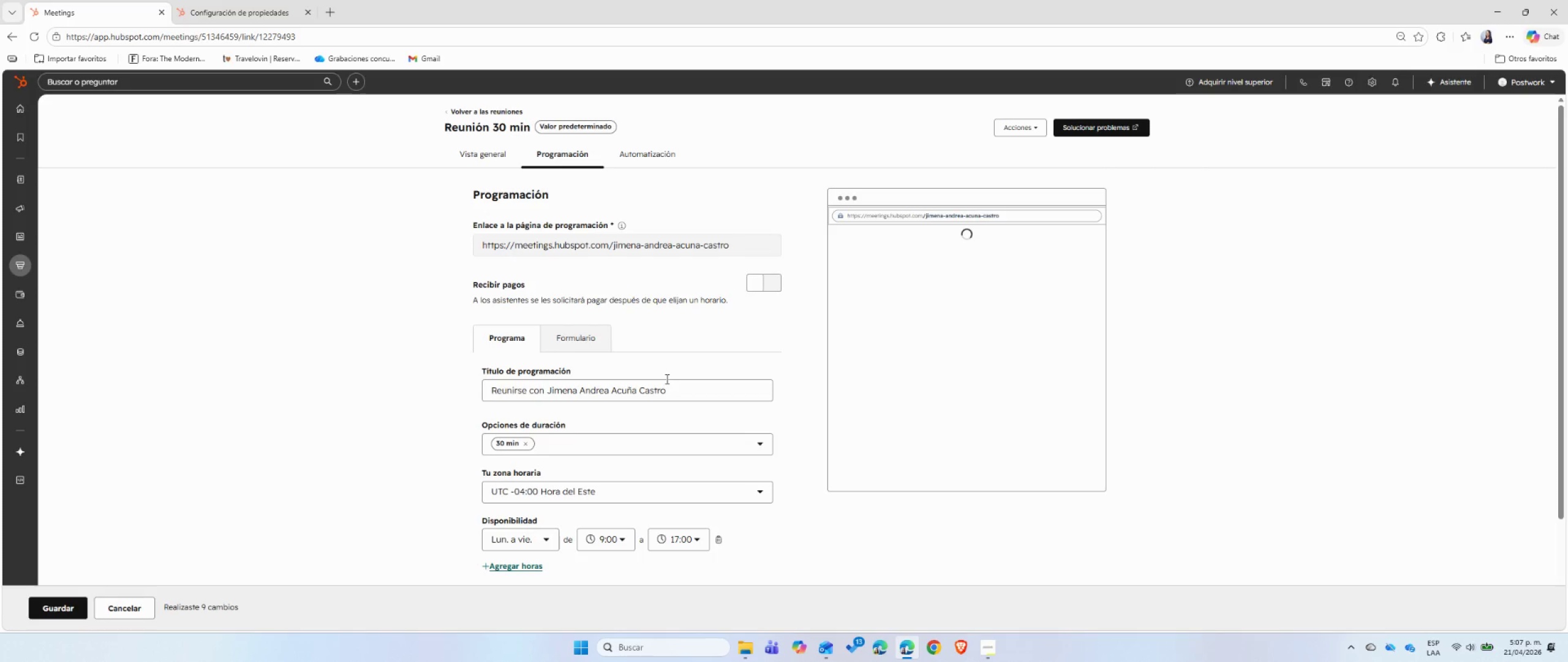 
left_click([570, 341])
 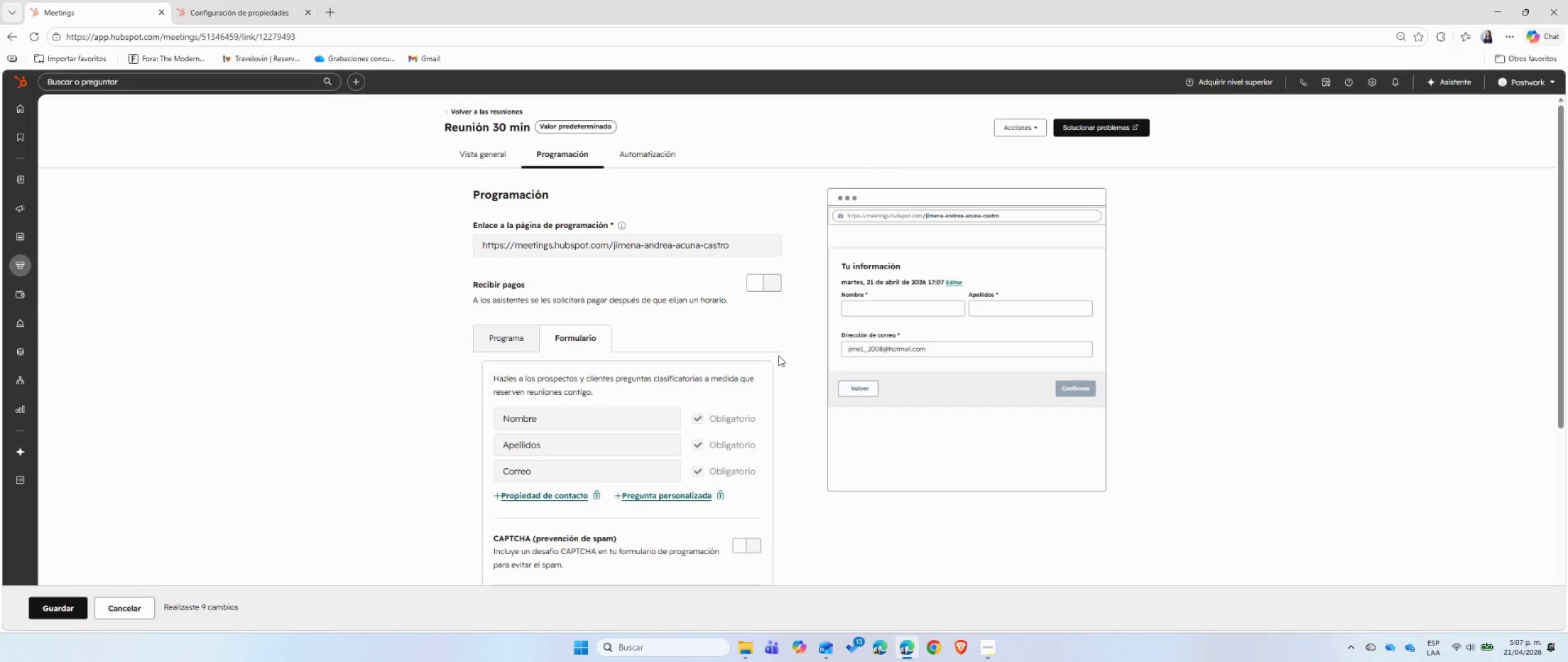 
wait(16.67)
 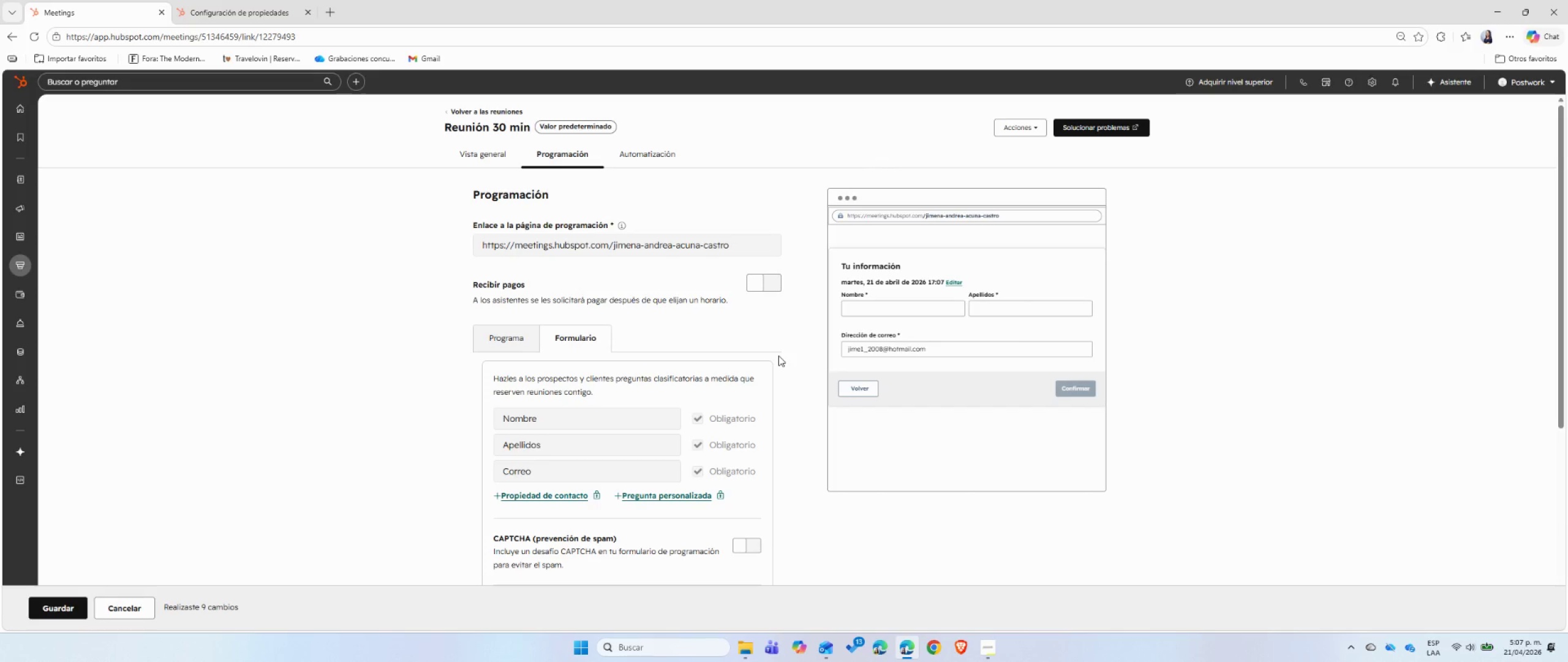 
scroll: coordinate [688, 373], scroll_direction: down, amount: 5.0
 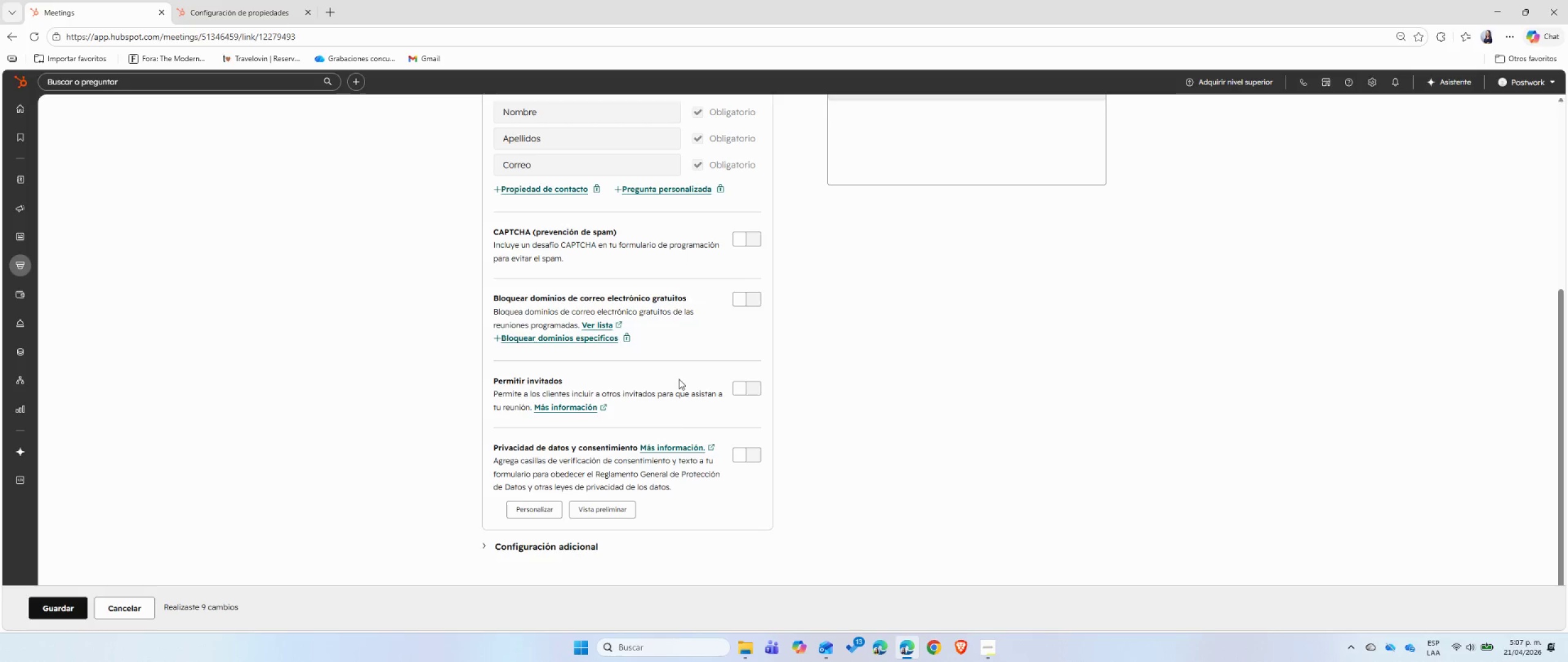 
left_click([537, 545])
 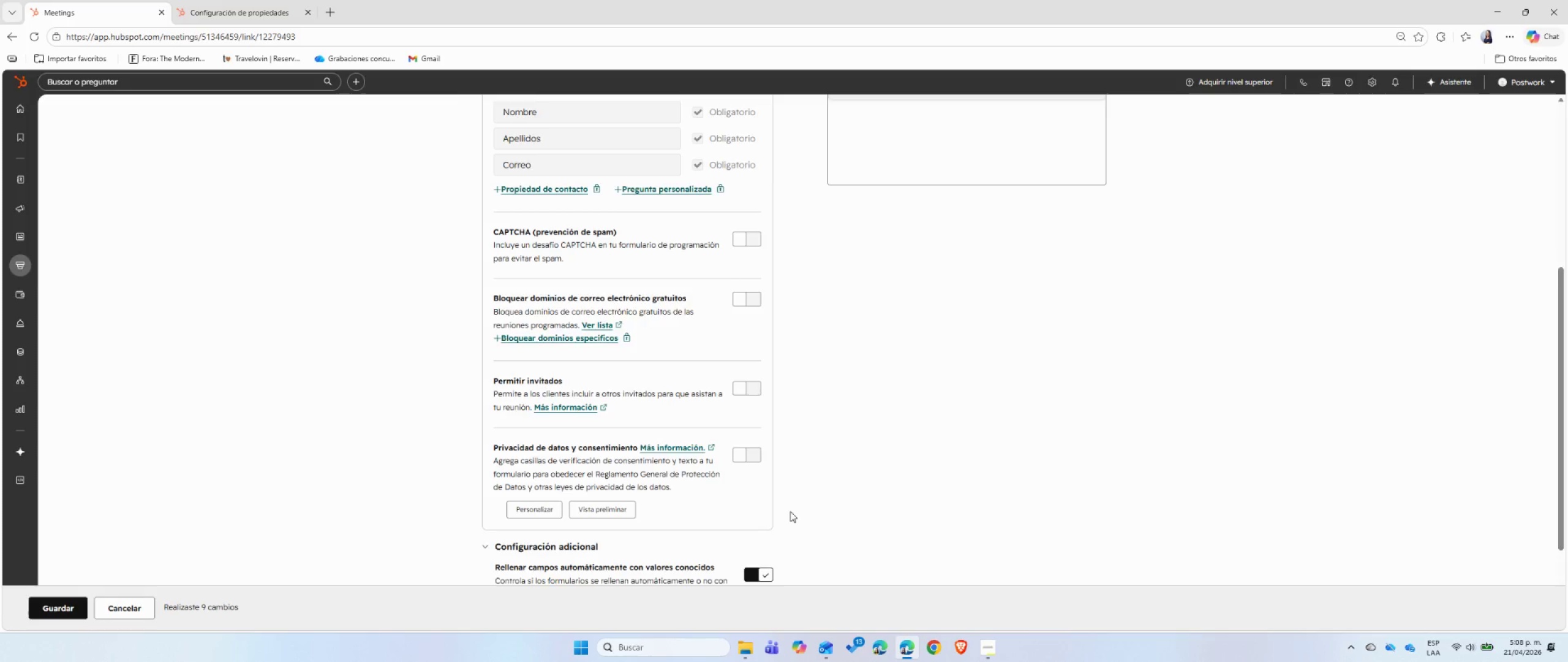 
scroll: coordinate [790, 511], scroll_direction: down, amount: 3.0
 